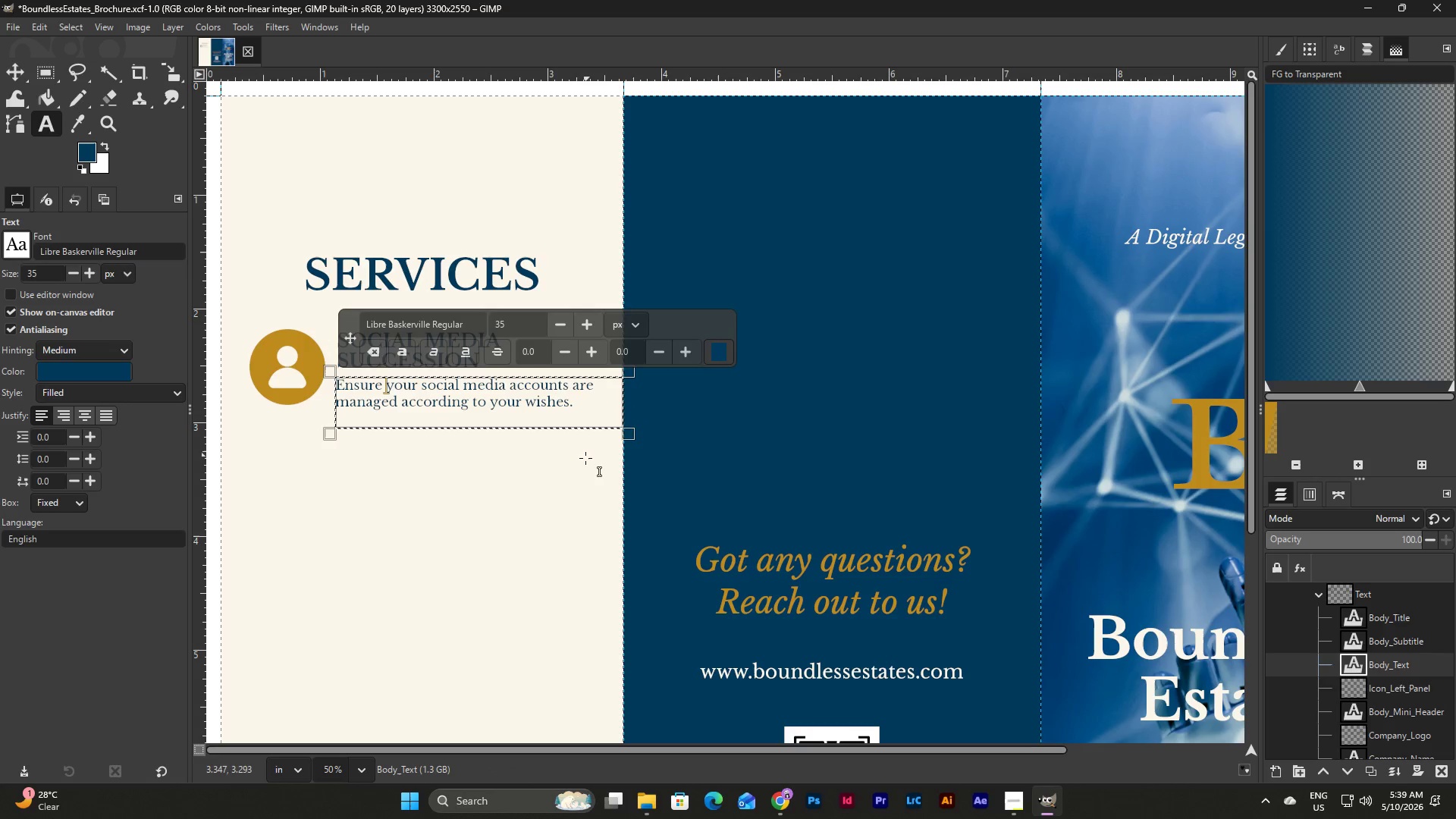 
scroll: coordinate [585, 458], scroll_direction: up, amount: 2.0
 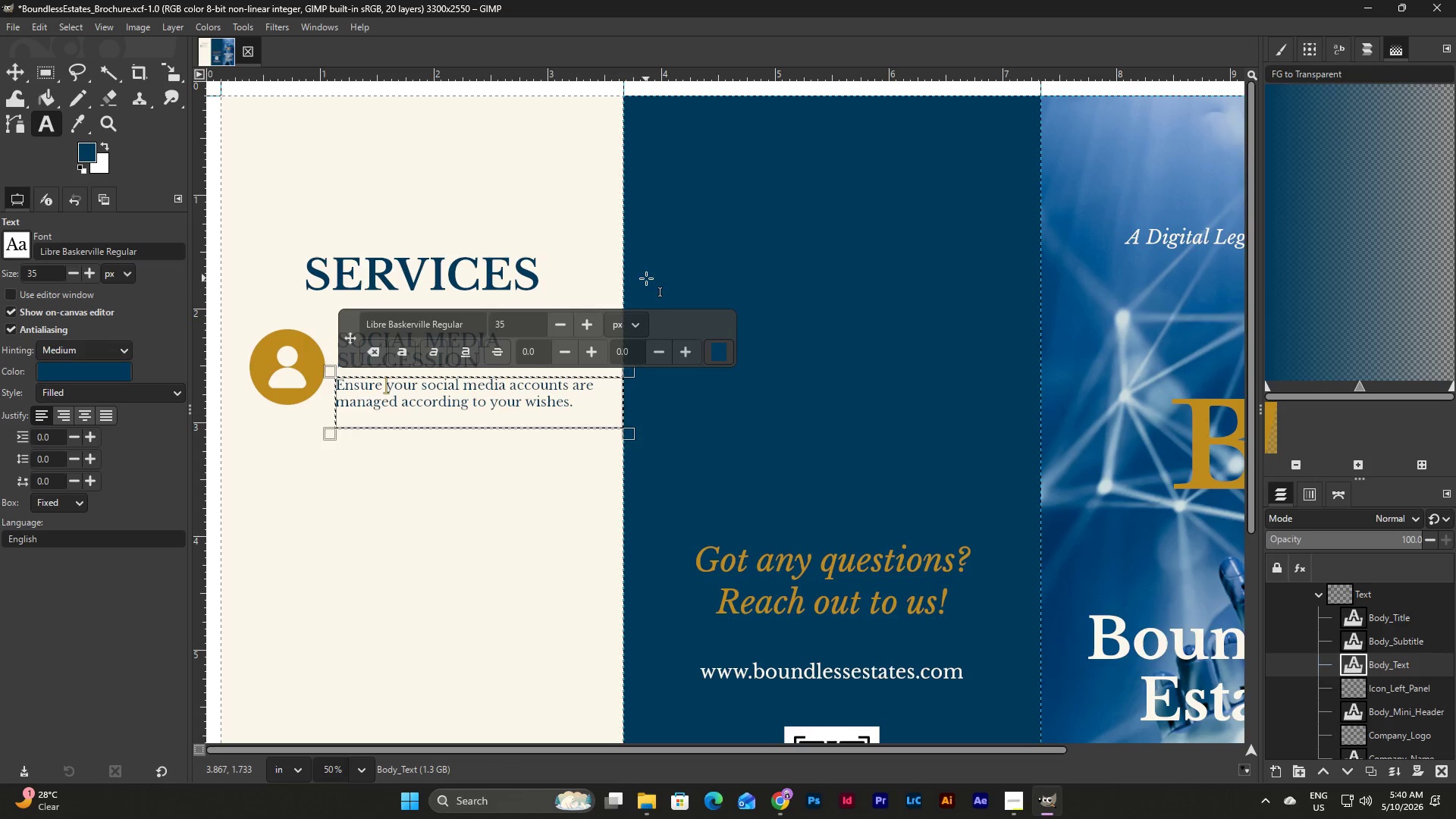 
left_click_drag(start_coordinate=[625, 411], to_coordinate=[591, 412])
 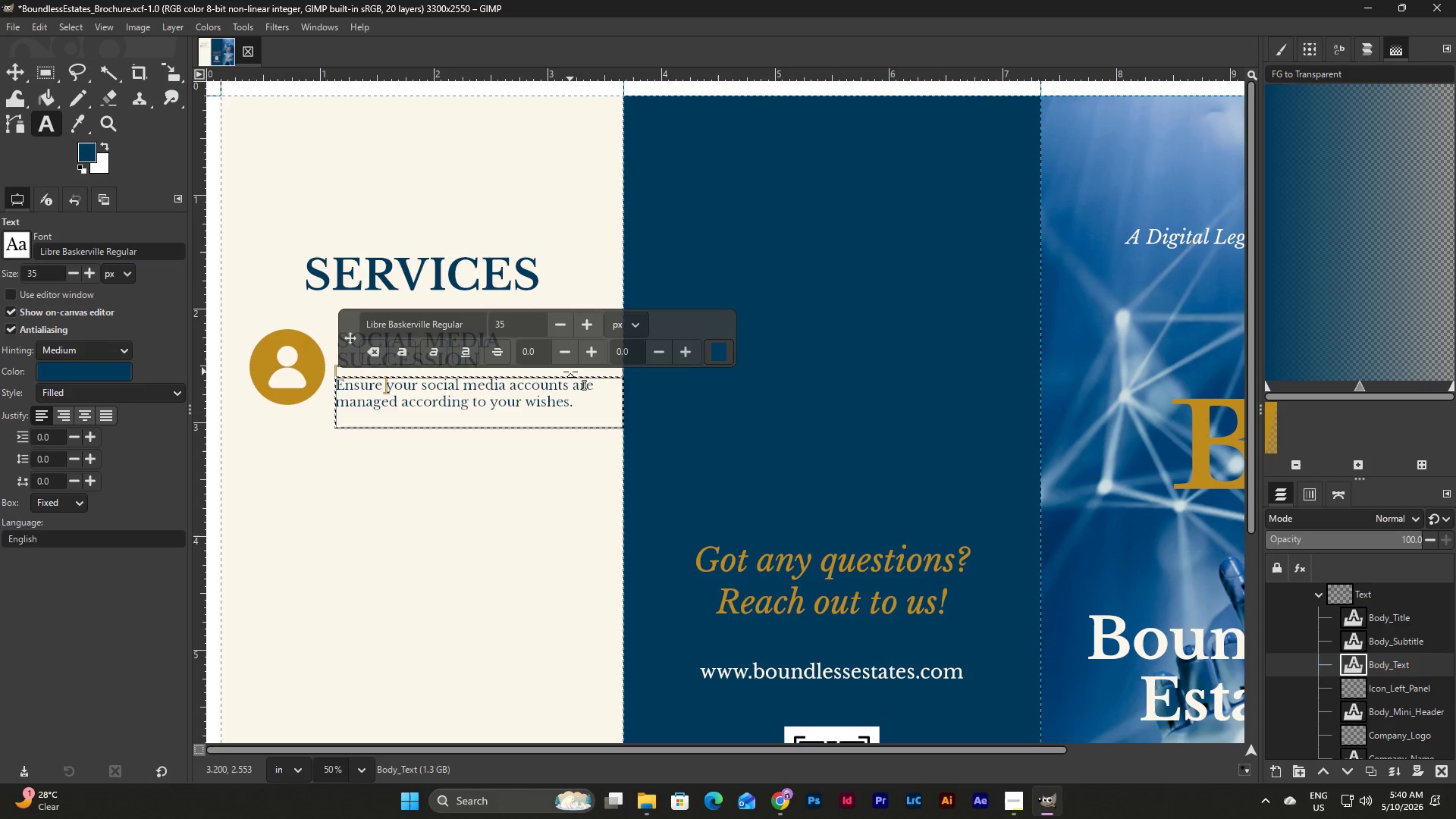 
left_click_drag(start_coordinate=[789, 751], to_coordinate=[748, 749])
 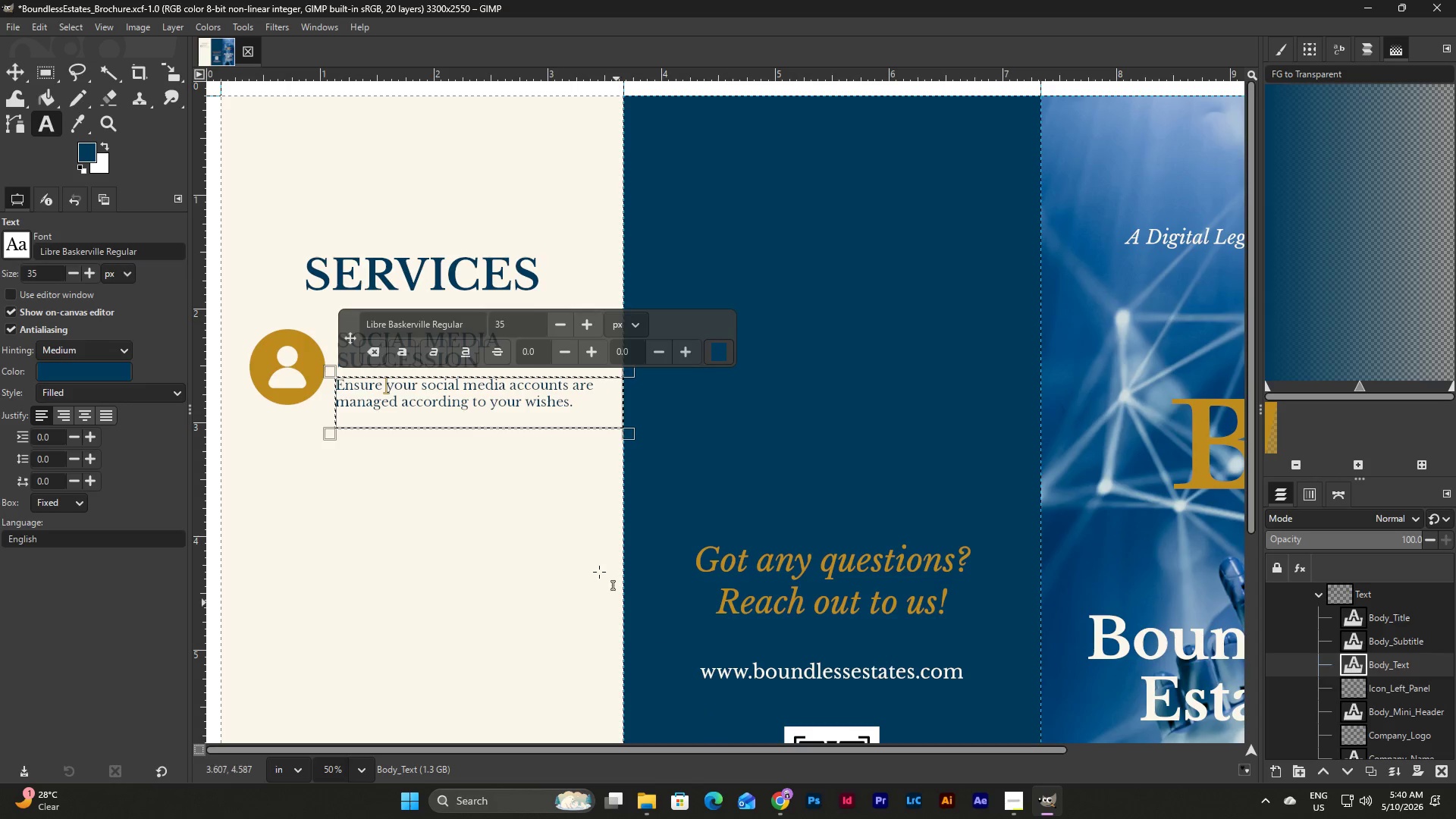 
scroll: coordinate [588, 551], scroll_direction: up, amount: 3.0
 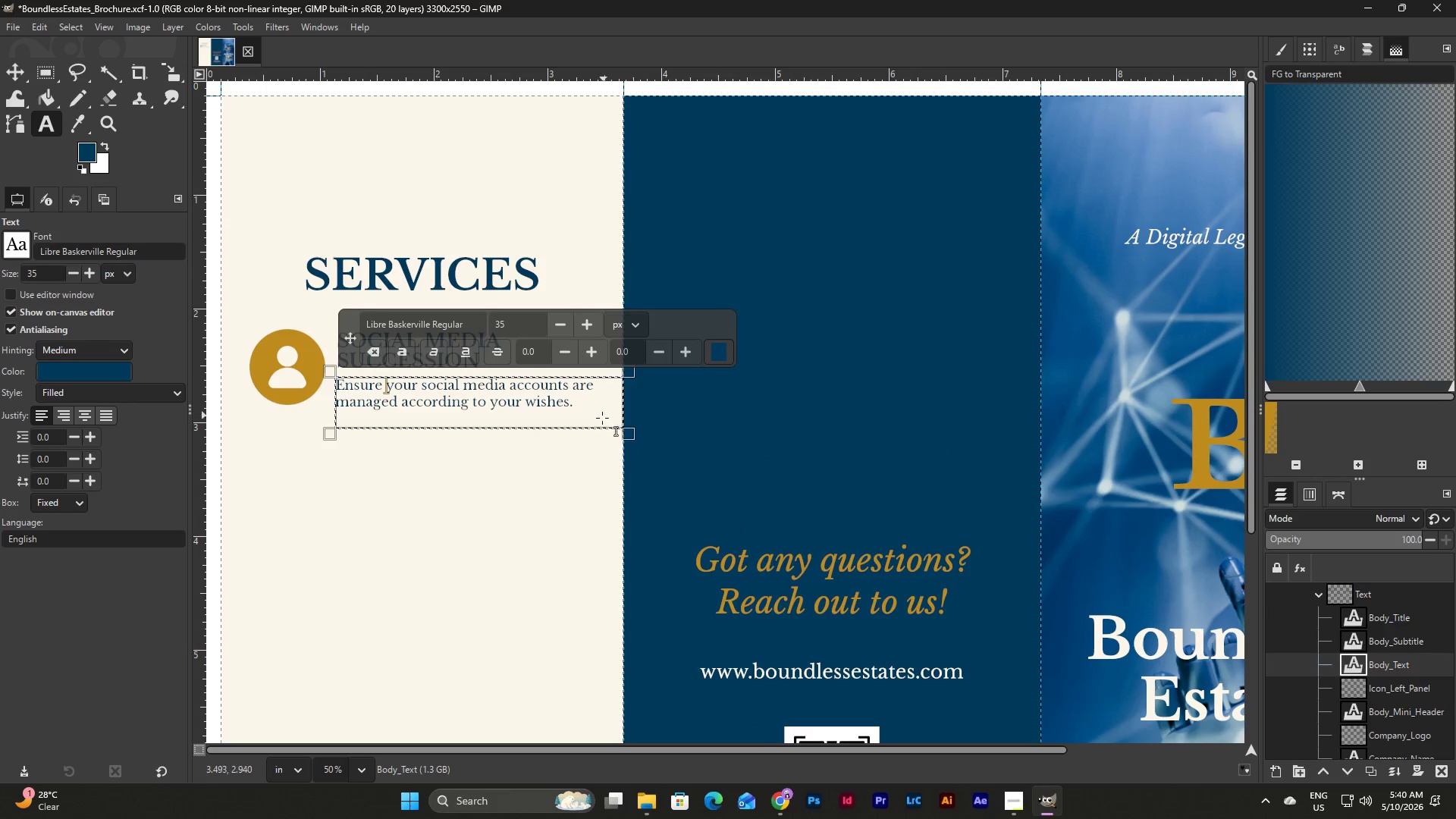 
left_click_drag(start_coordinate=[570, 434], to_coordinate=[570, 421])
 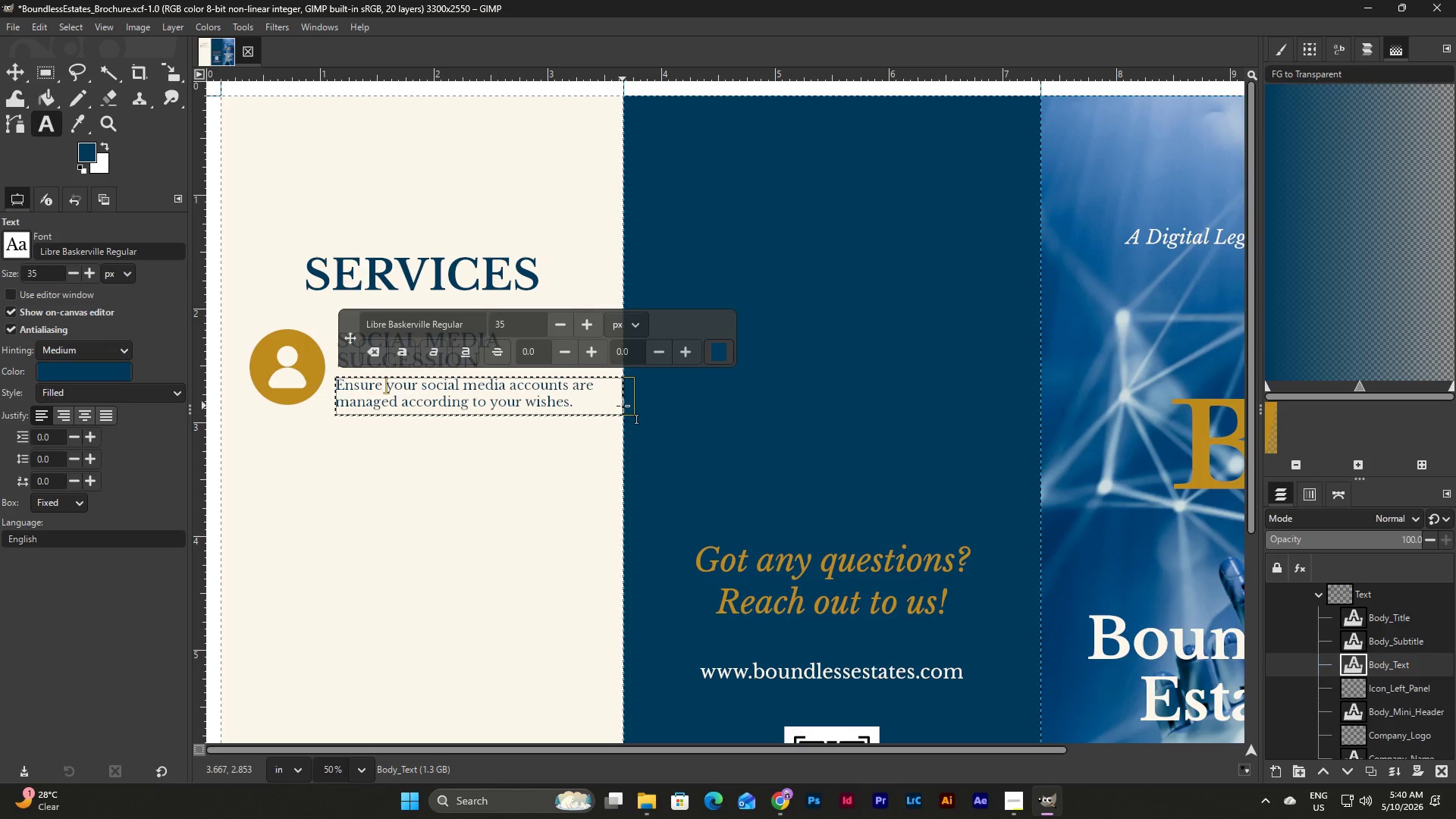 
left_click_drag(start_coordinate=[623, 406], to_coordinate=[565, 403])
 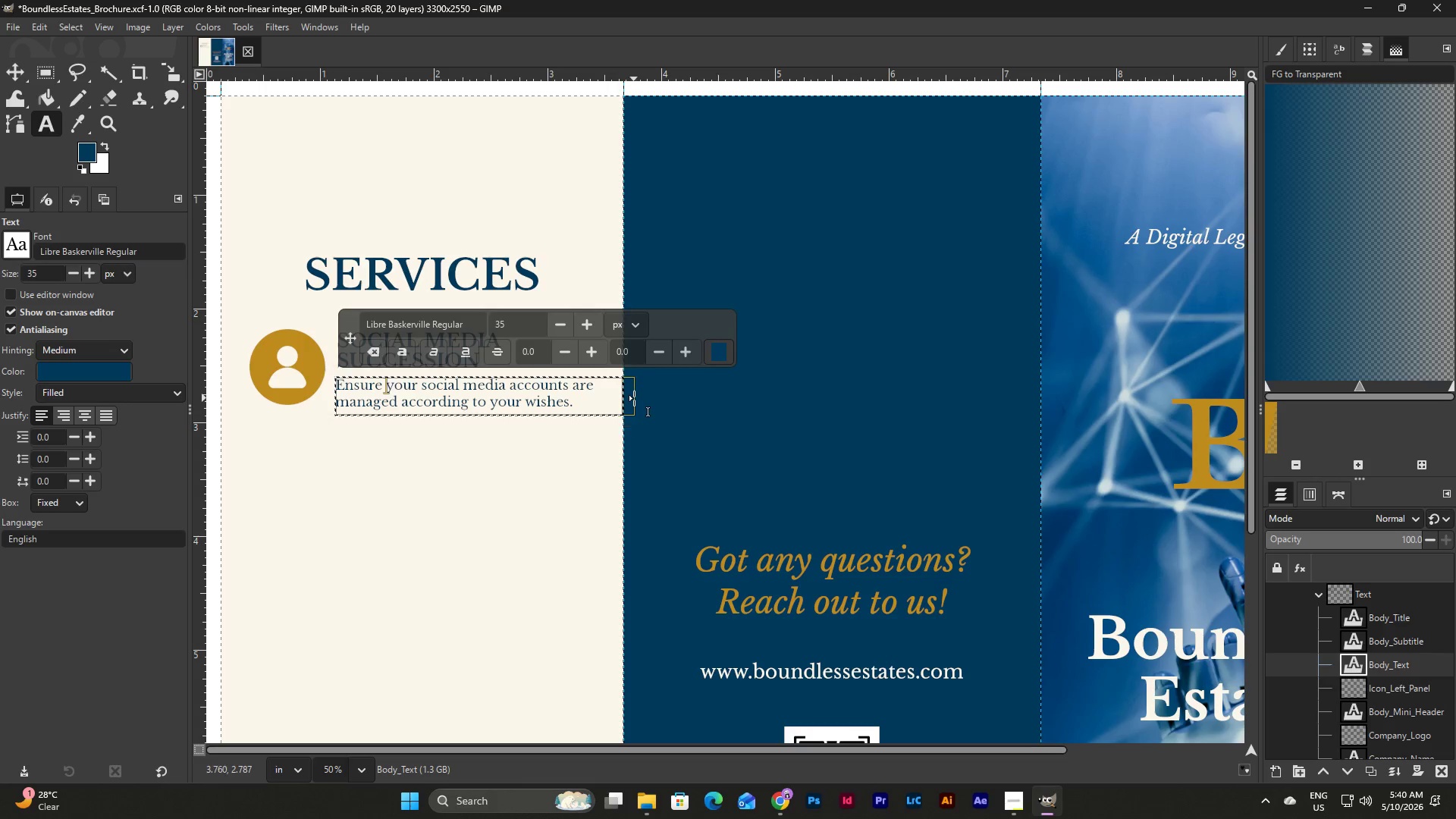 
left_click_drag(start_coordinate=[634, 398], to_coordinate=[575, 398])
 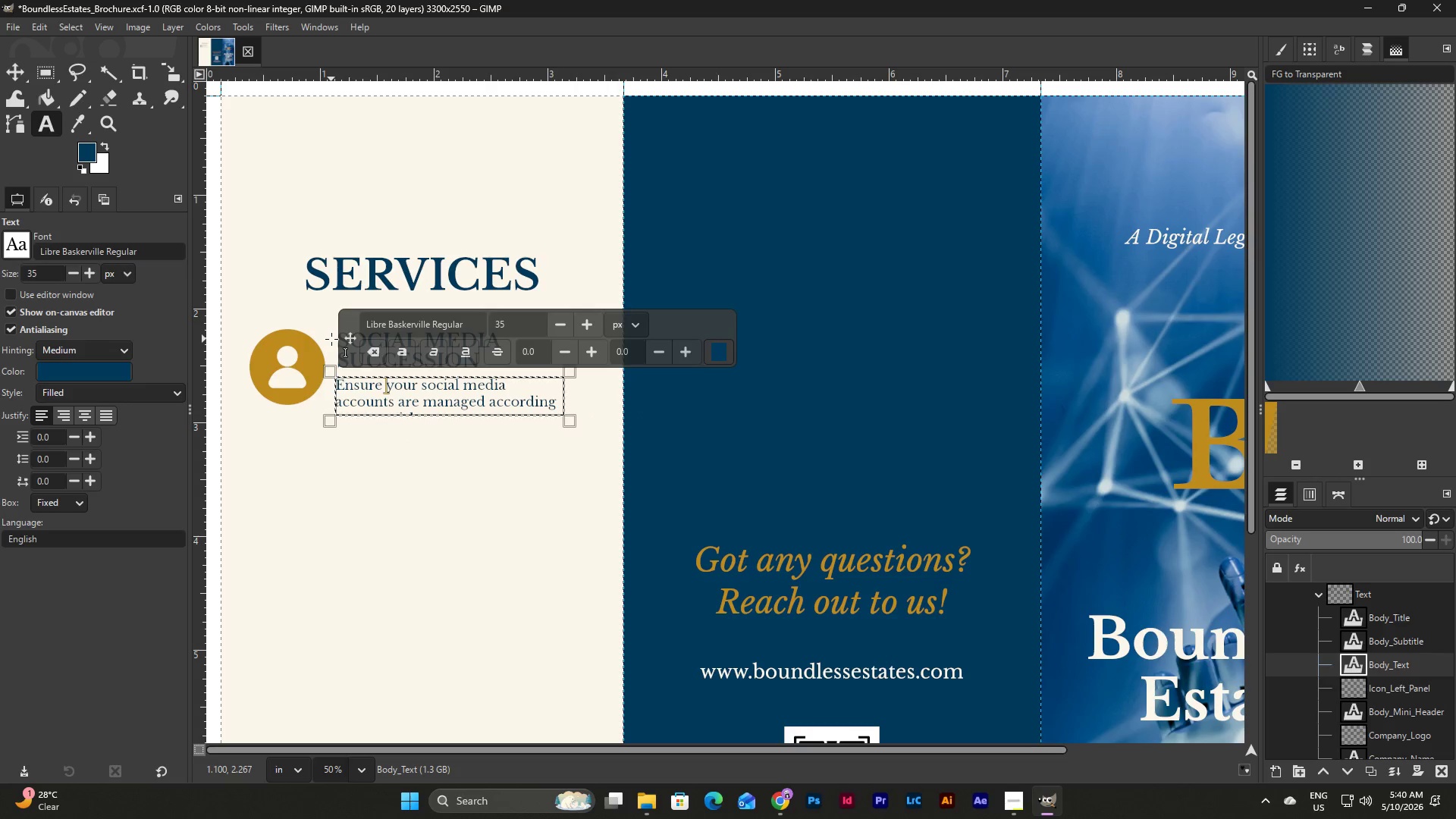 
left_click([1392, 630])
 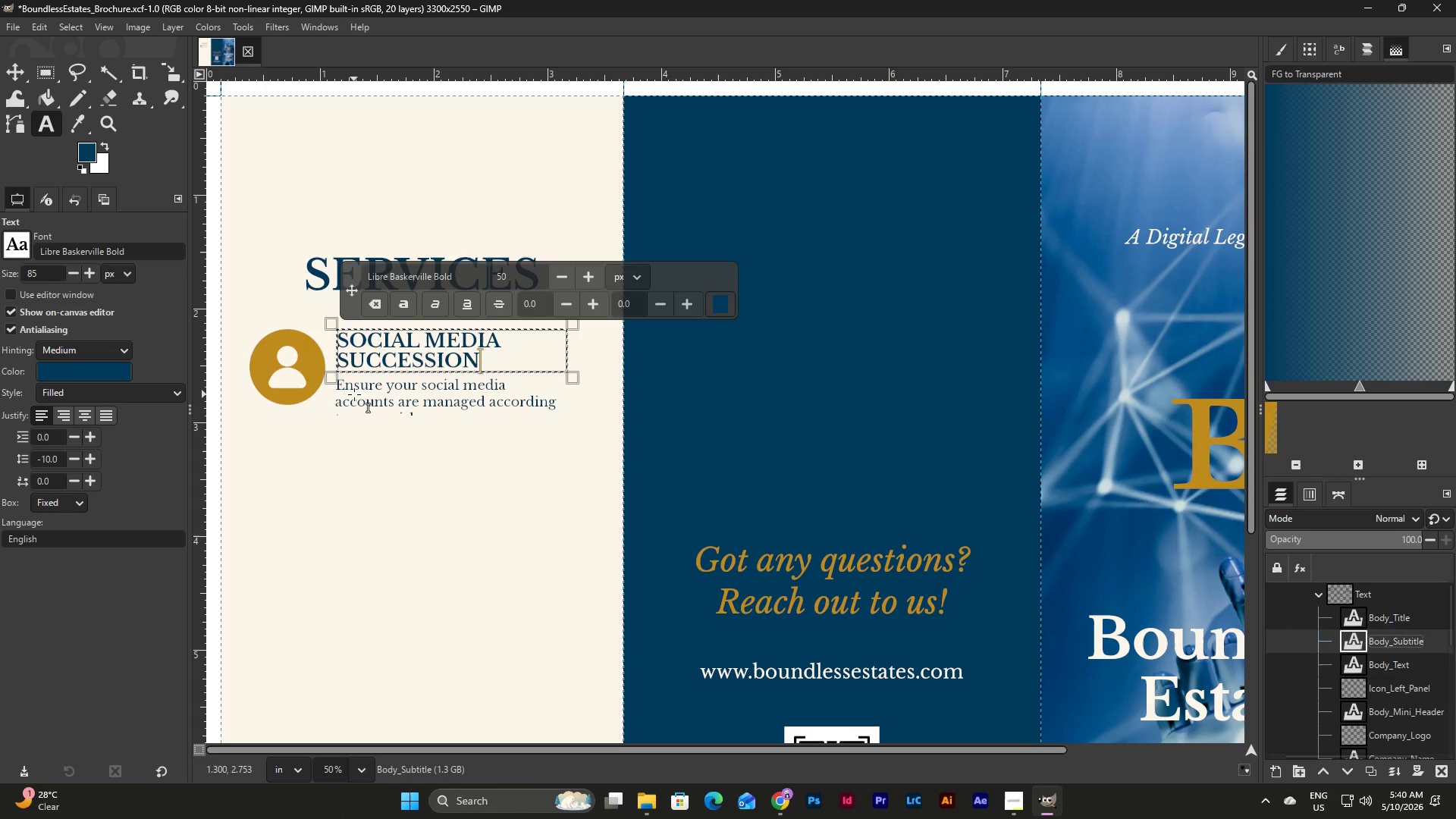 
left_click([12, 73])
 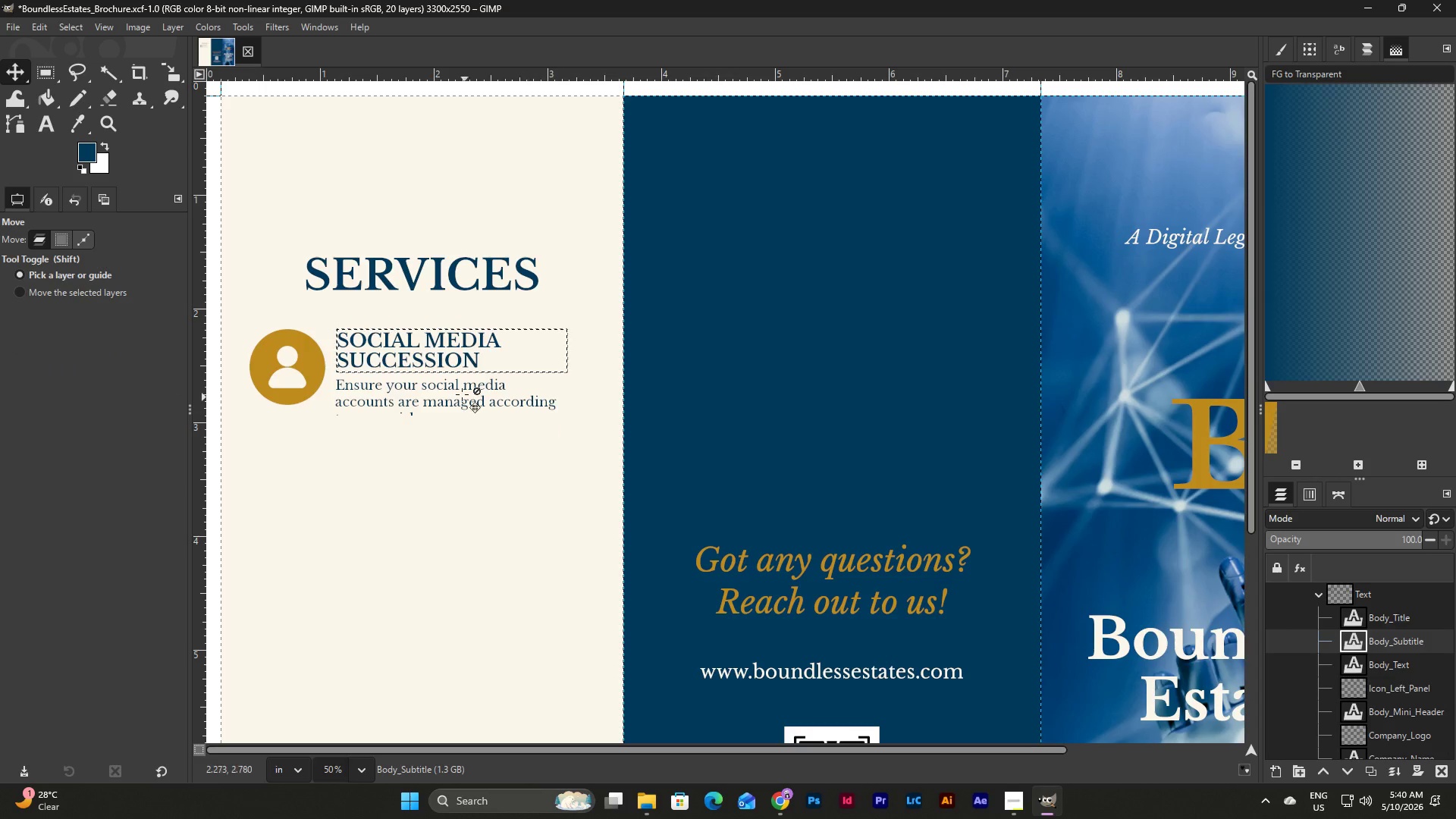 
left_click([462, 394])
 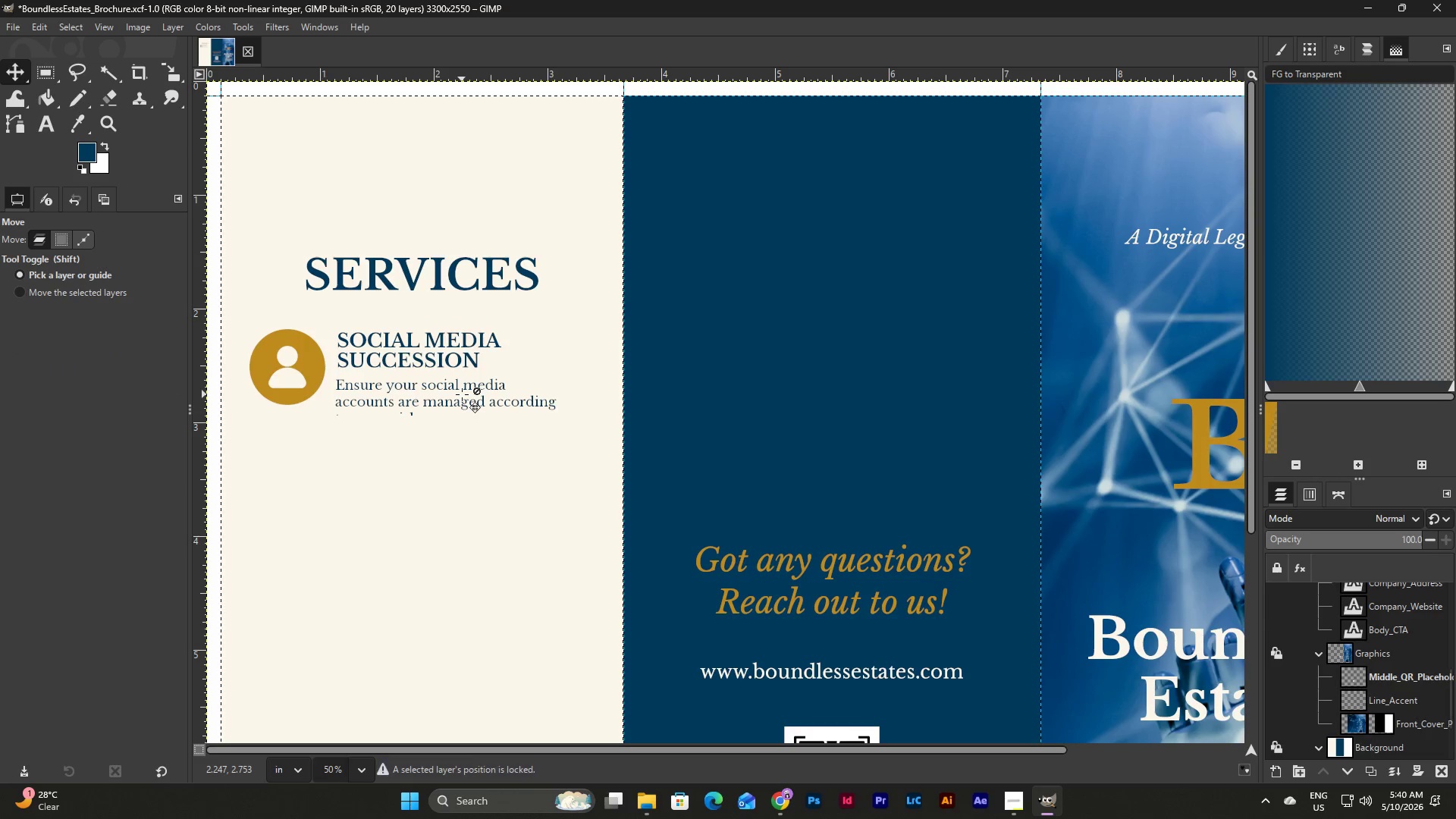 
hold_key(key=ShiftLeft, duration=1.01)
left_click([467, 347])
 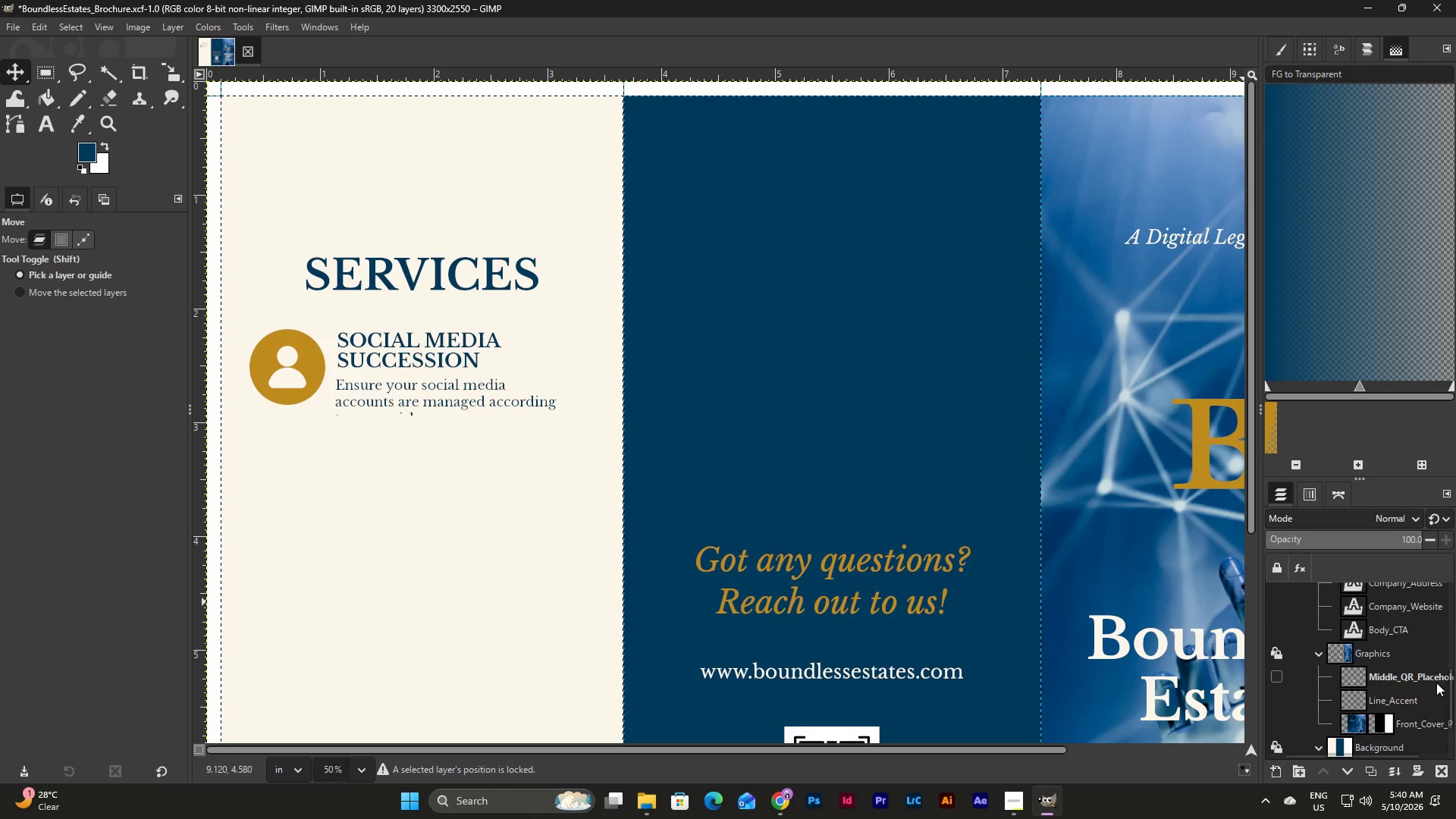 
hold_key(key=ShiftLeft, duration=1.5)
 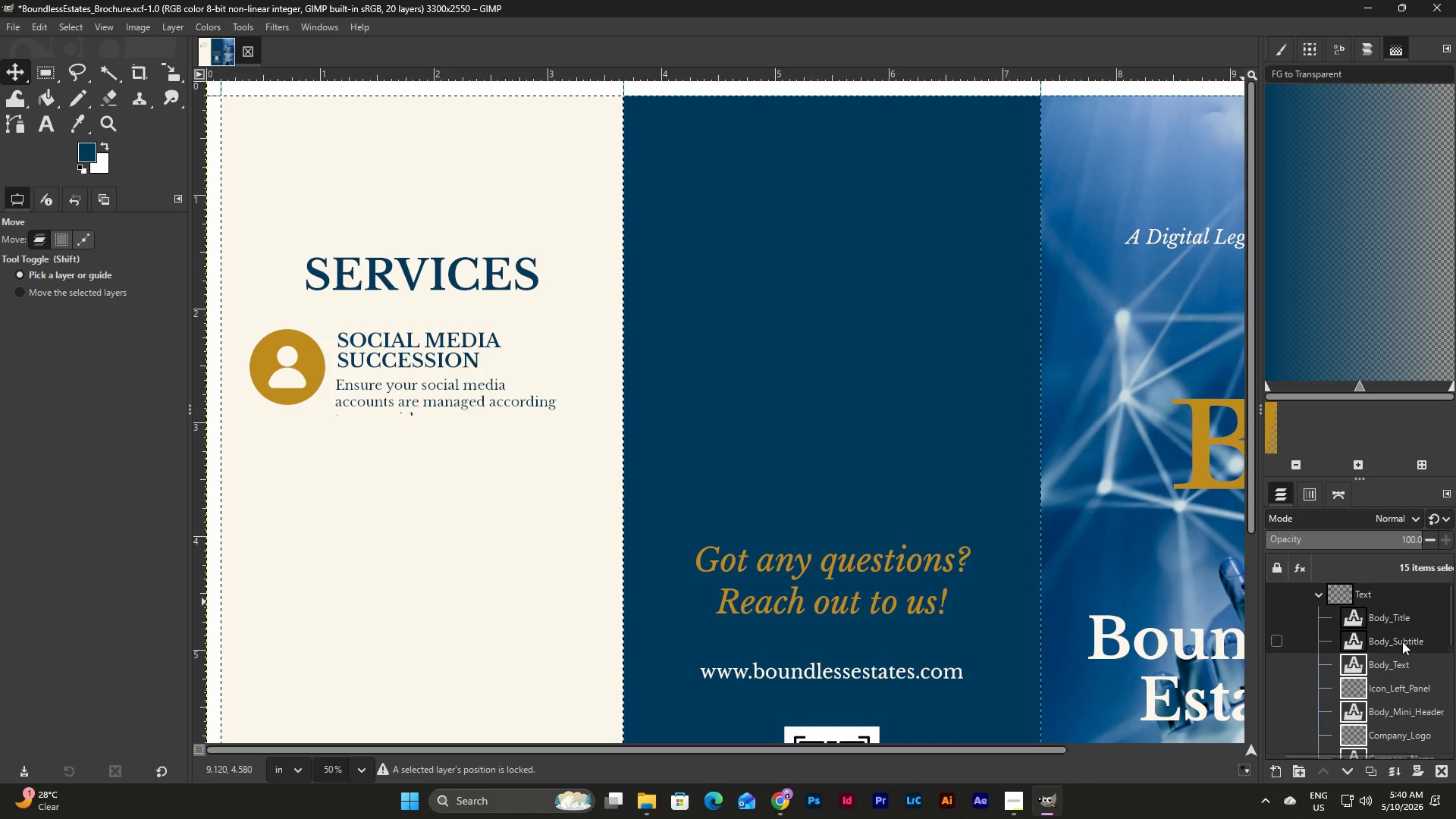 
scroll: coordinate [1392, 635], scroll_direction: up, amount: 9.0
 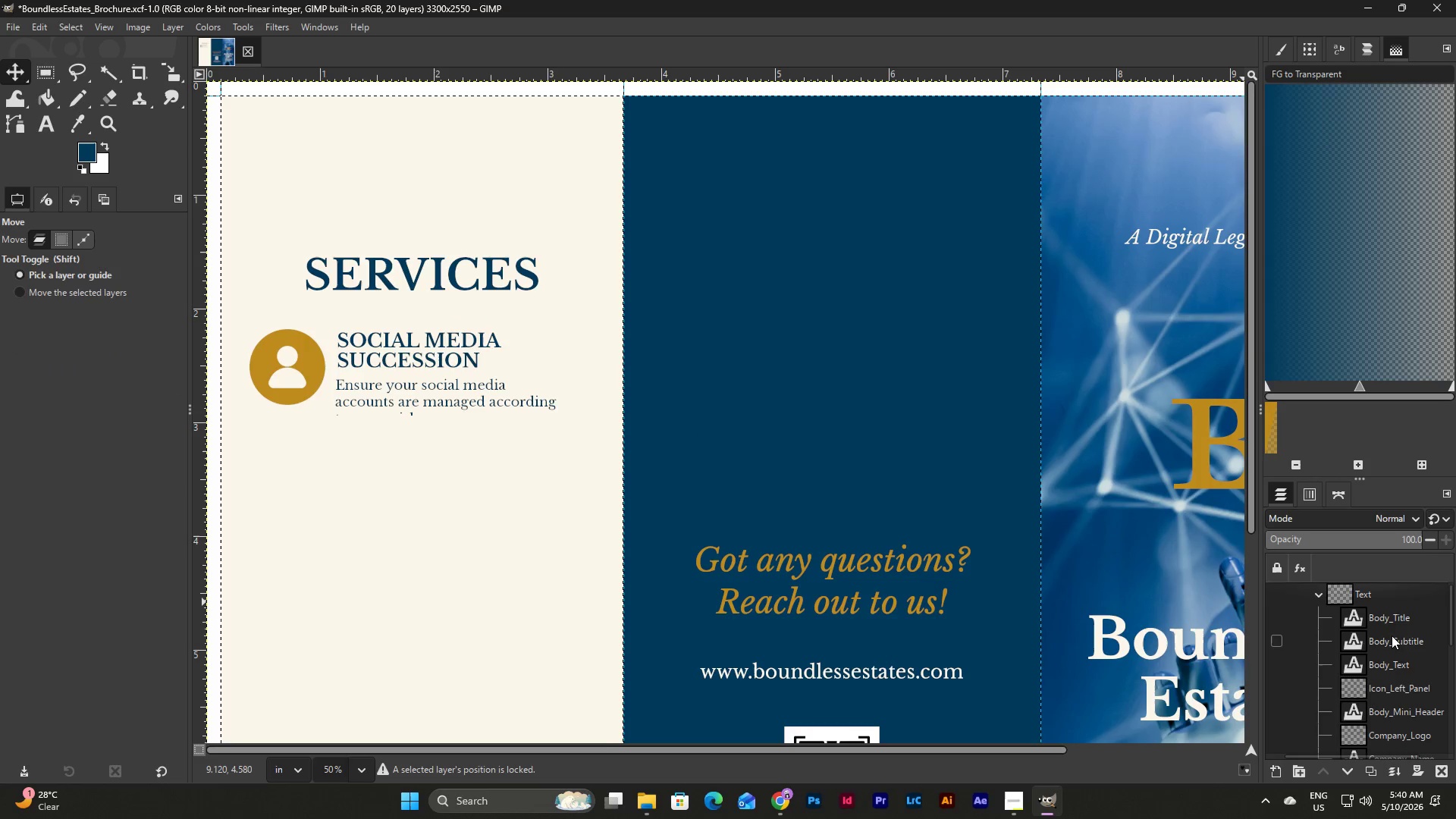 
left_click([1401, 640])
 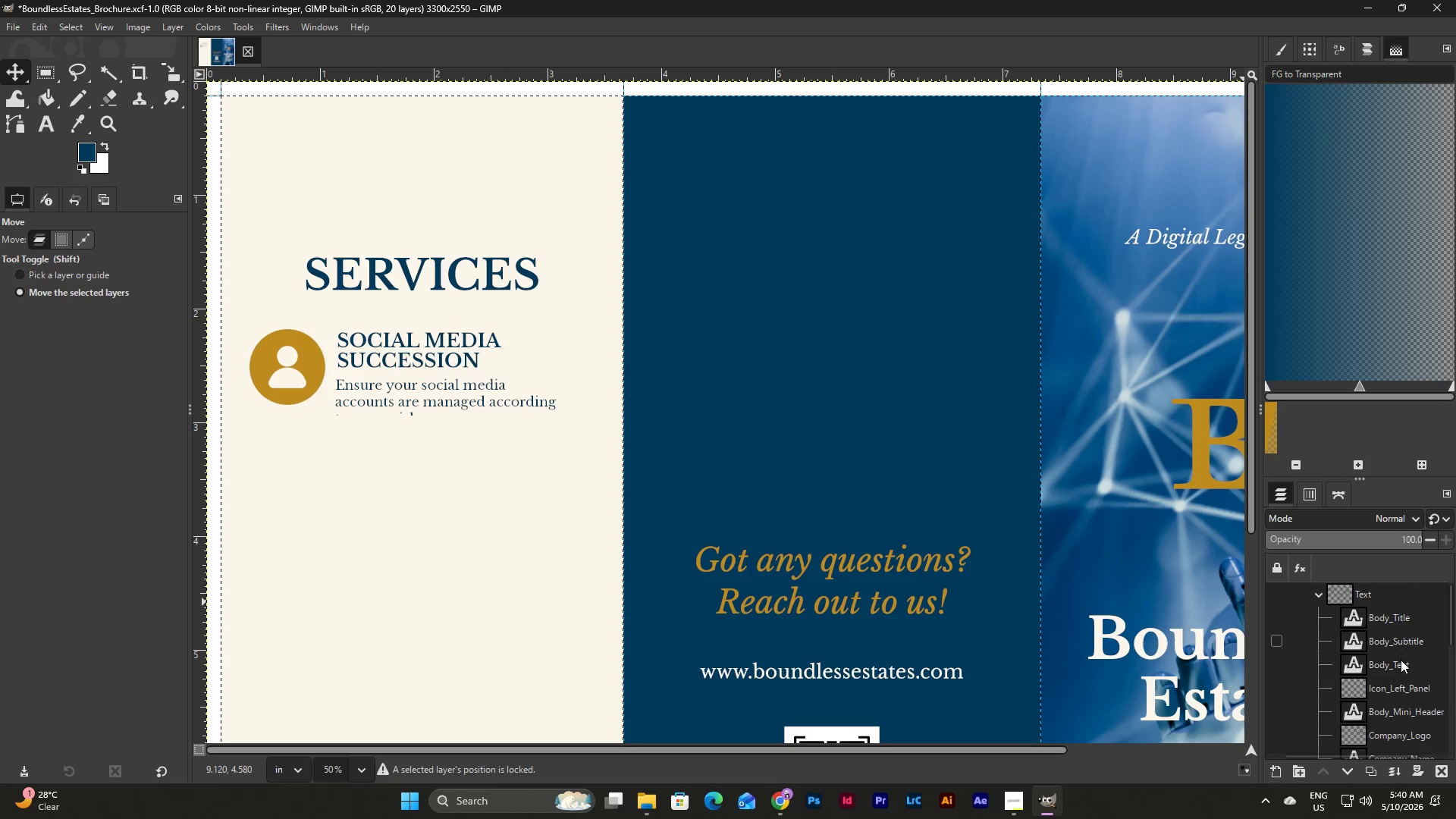 
left_click([1401, 663])
 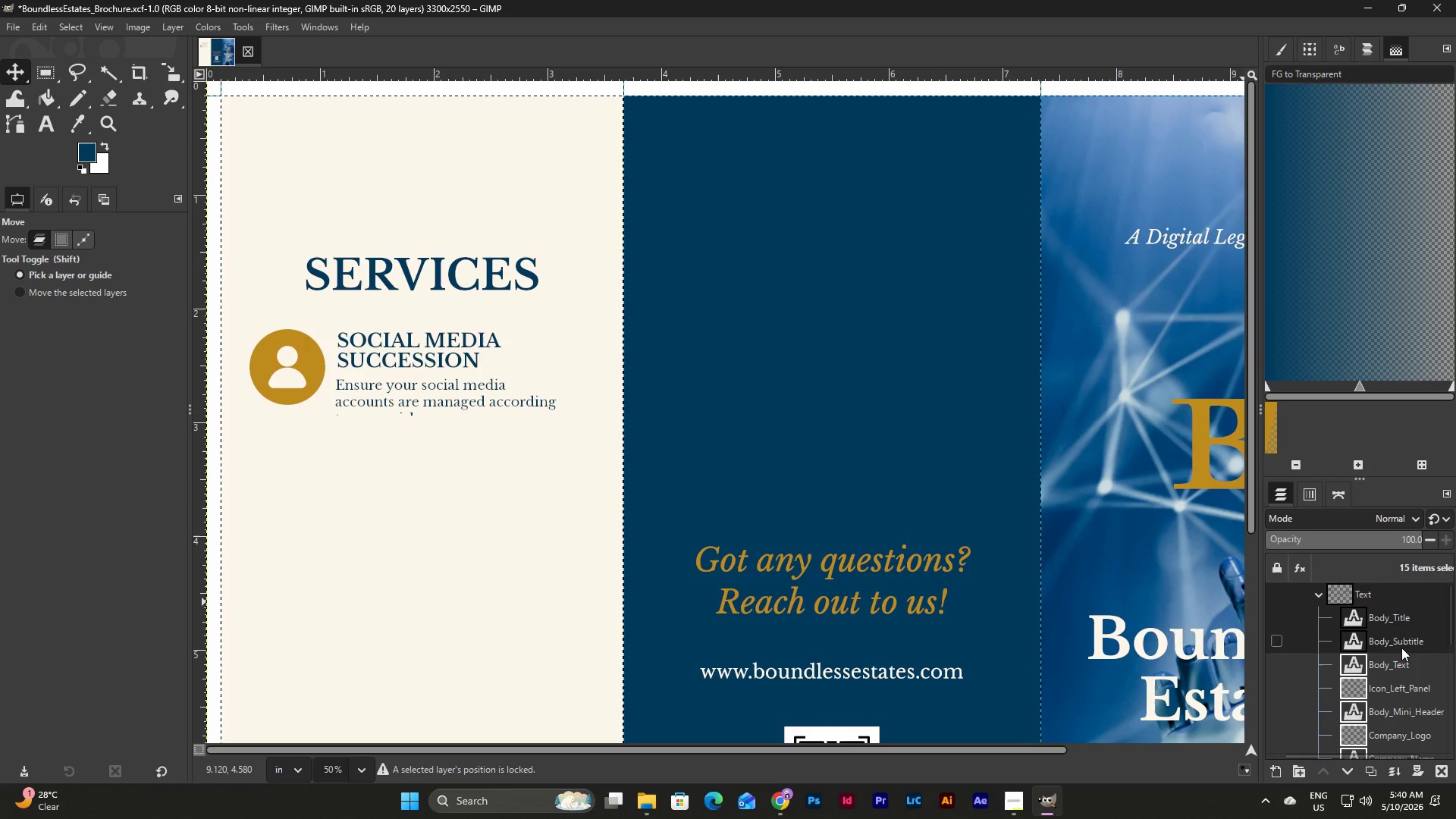 
left_click([1402, 642])
 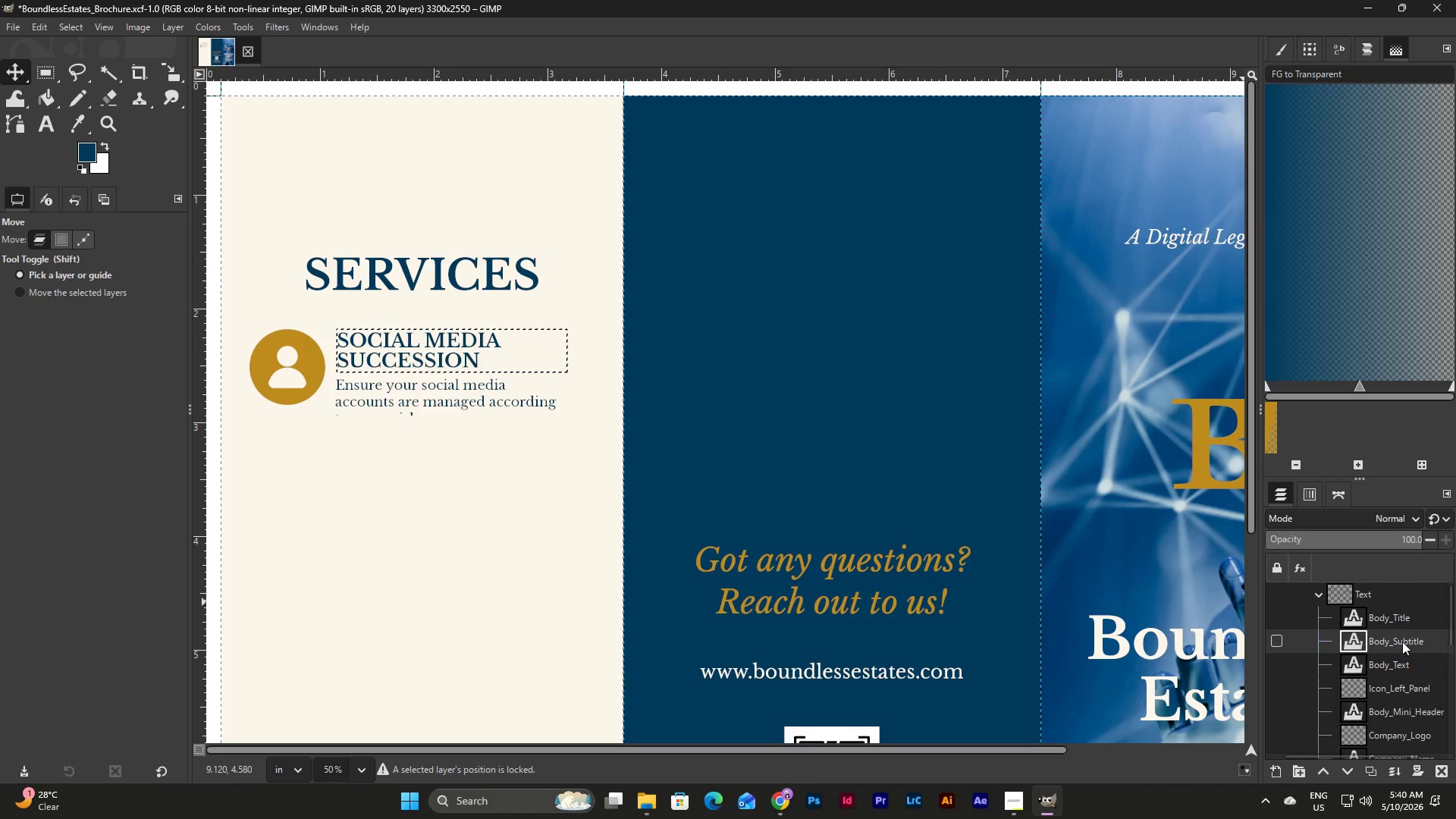 
hold_key(key=ShiftLeft, duration=1.03)
left_click([1403, 667])
 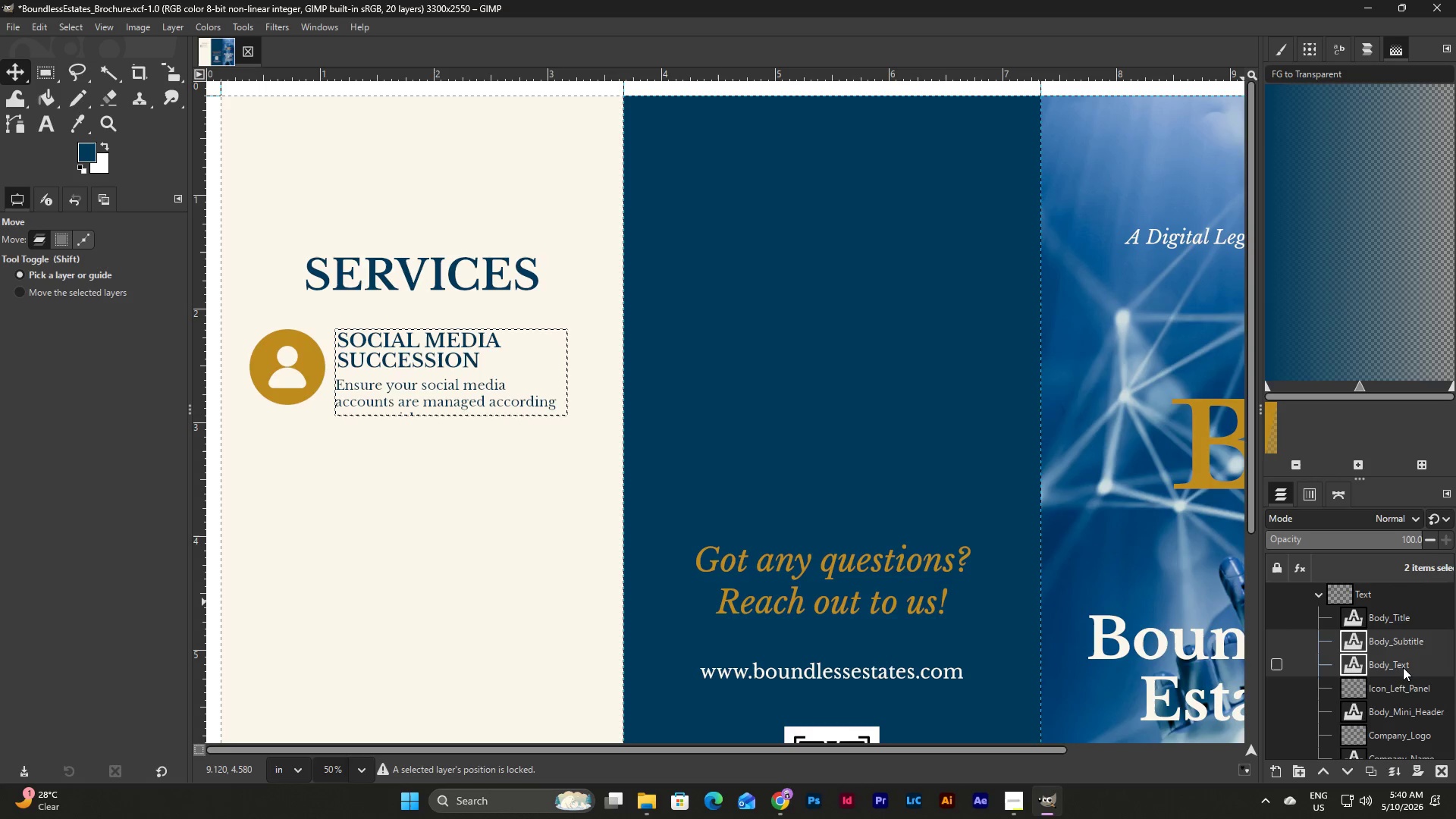 
key(Escape)
 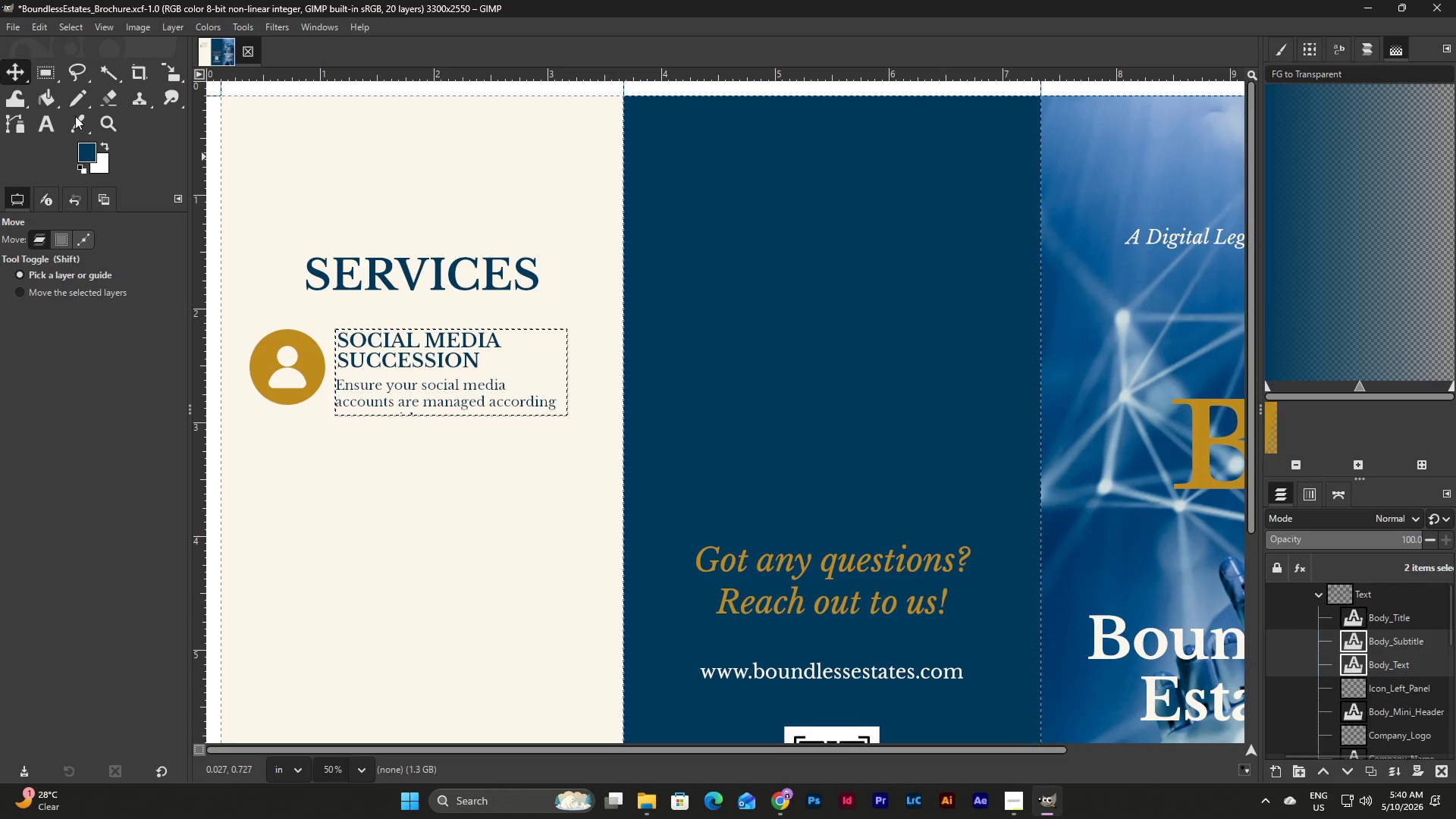 
left_click([43, 121])
 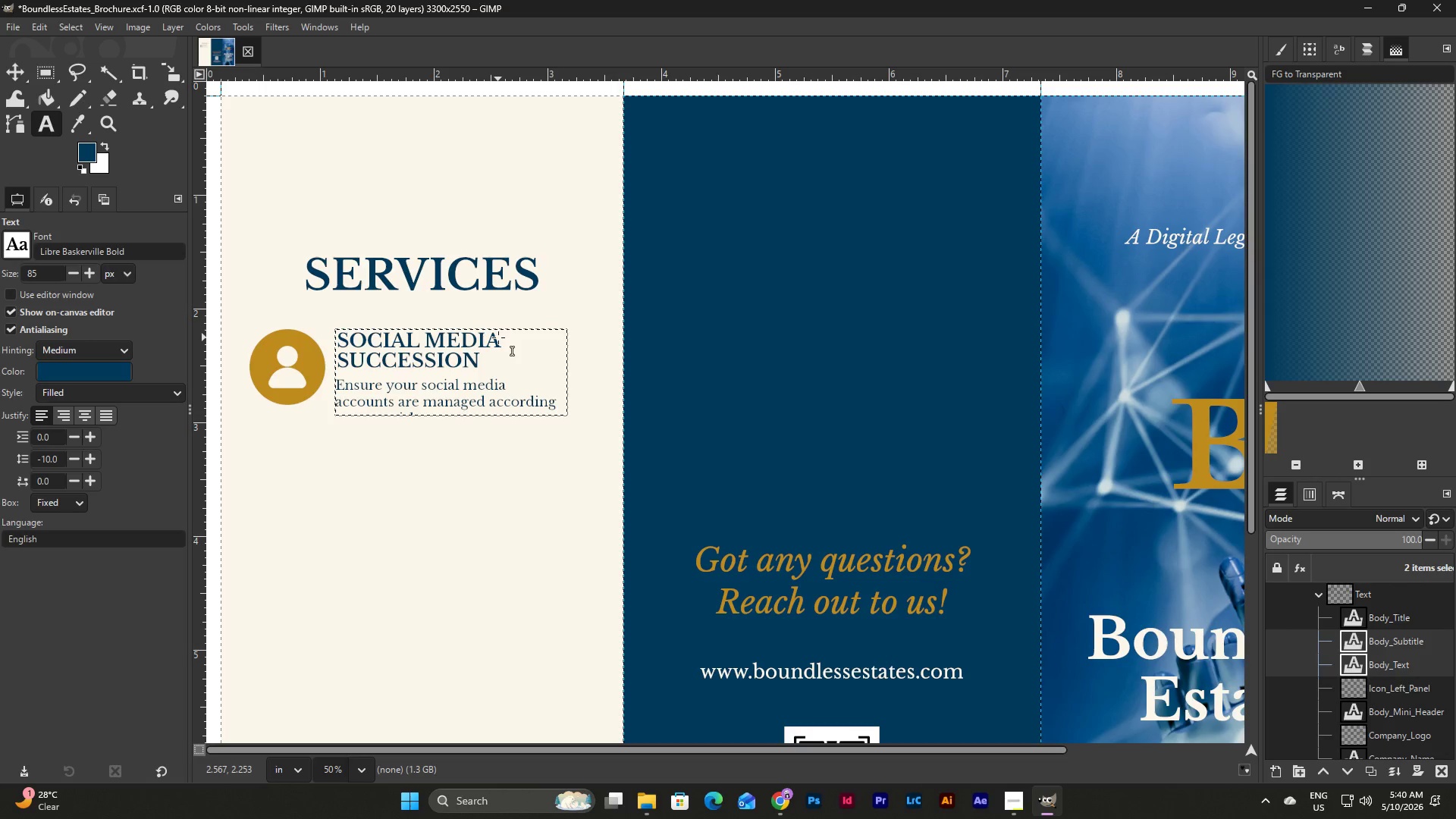 
left_click([498, 337])
 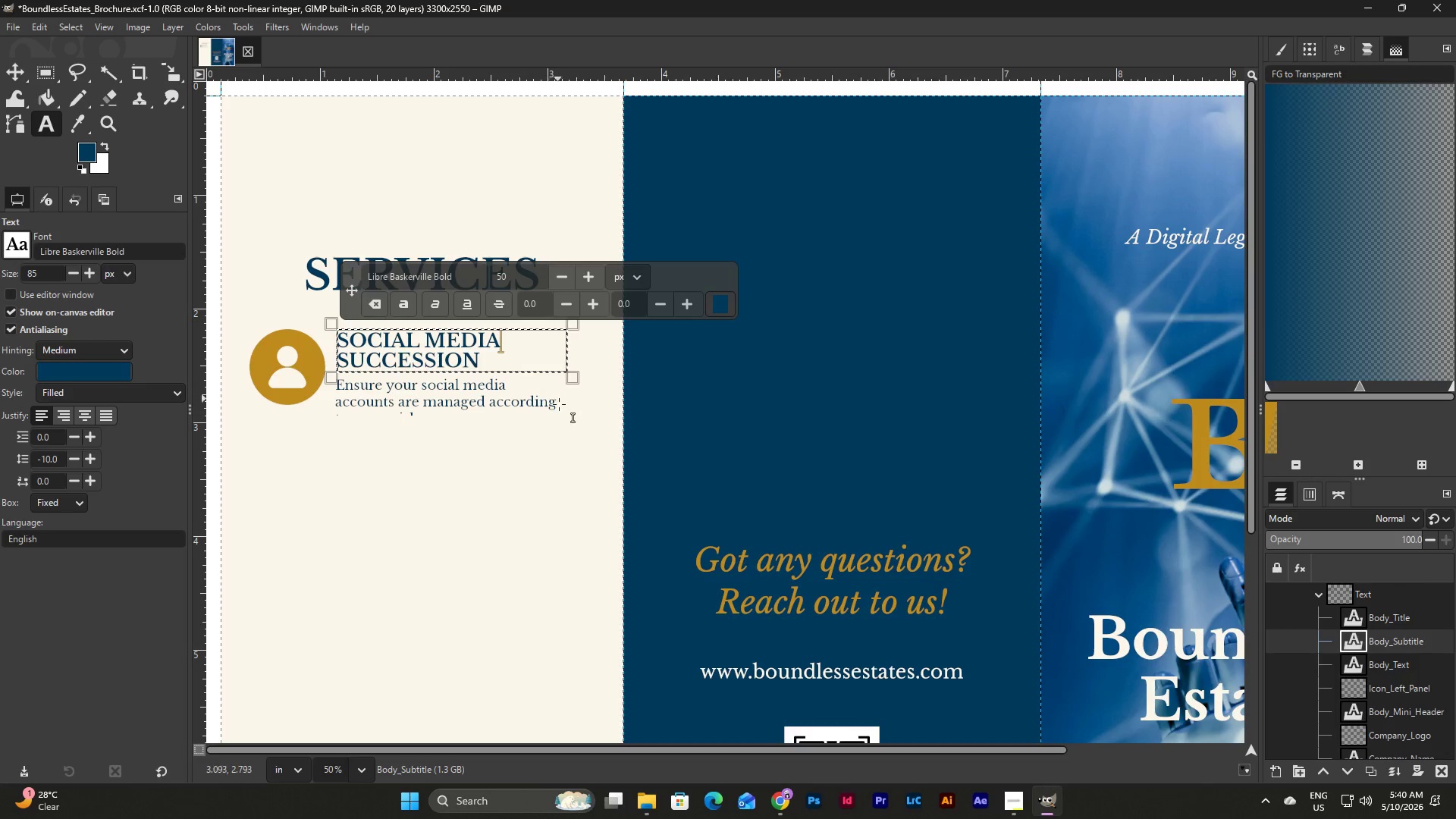 
left_click([549, 402])
 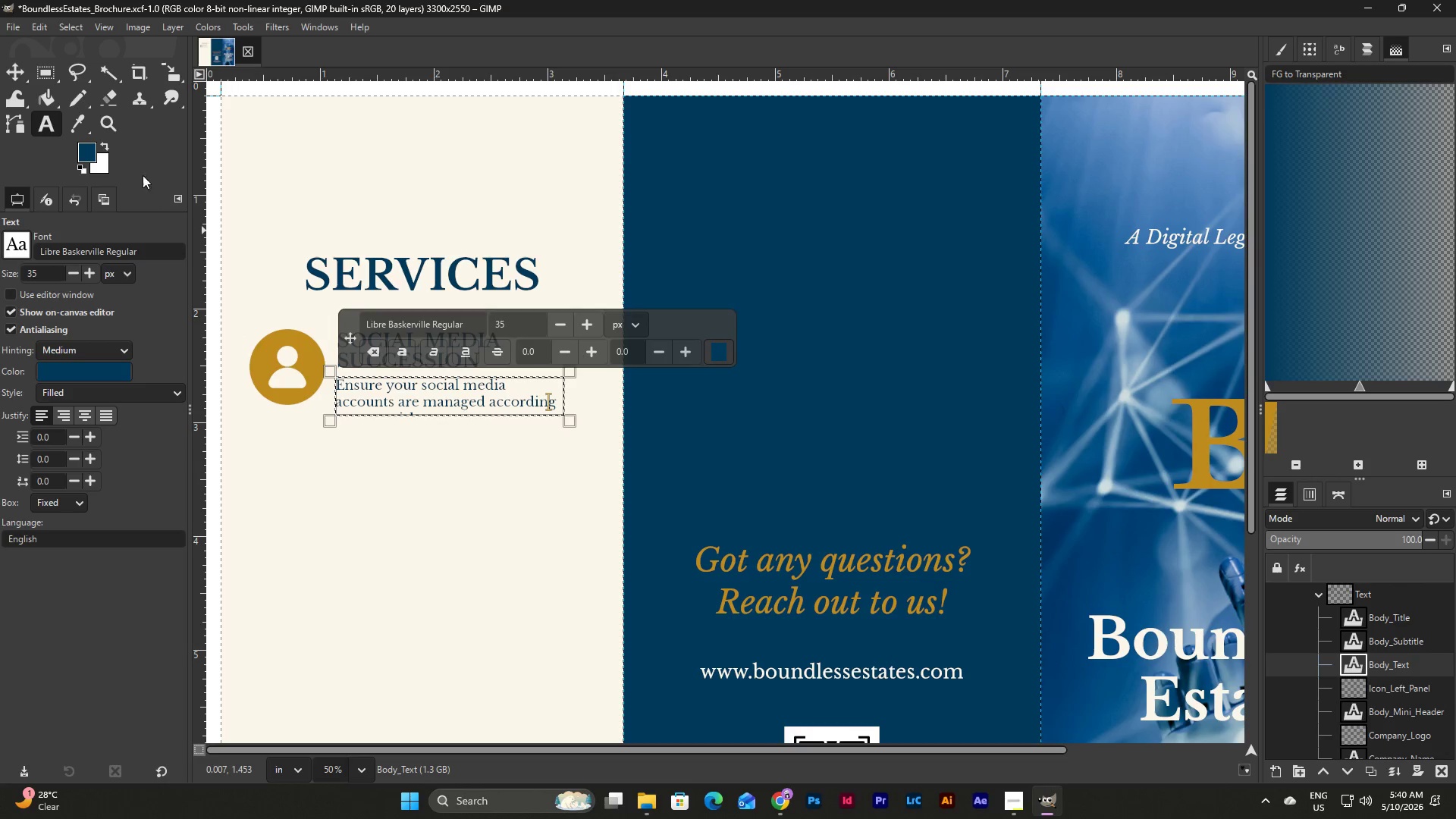 
left_click([24, 71])
 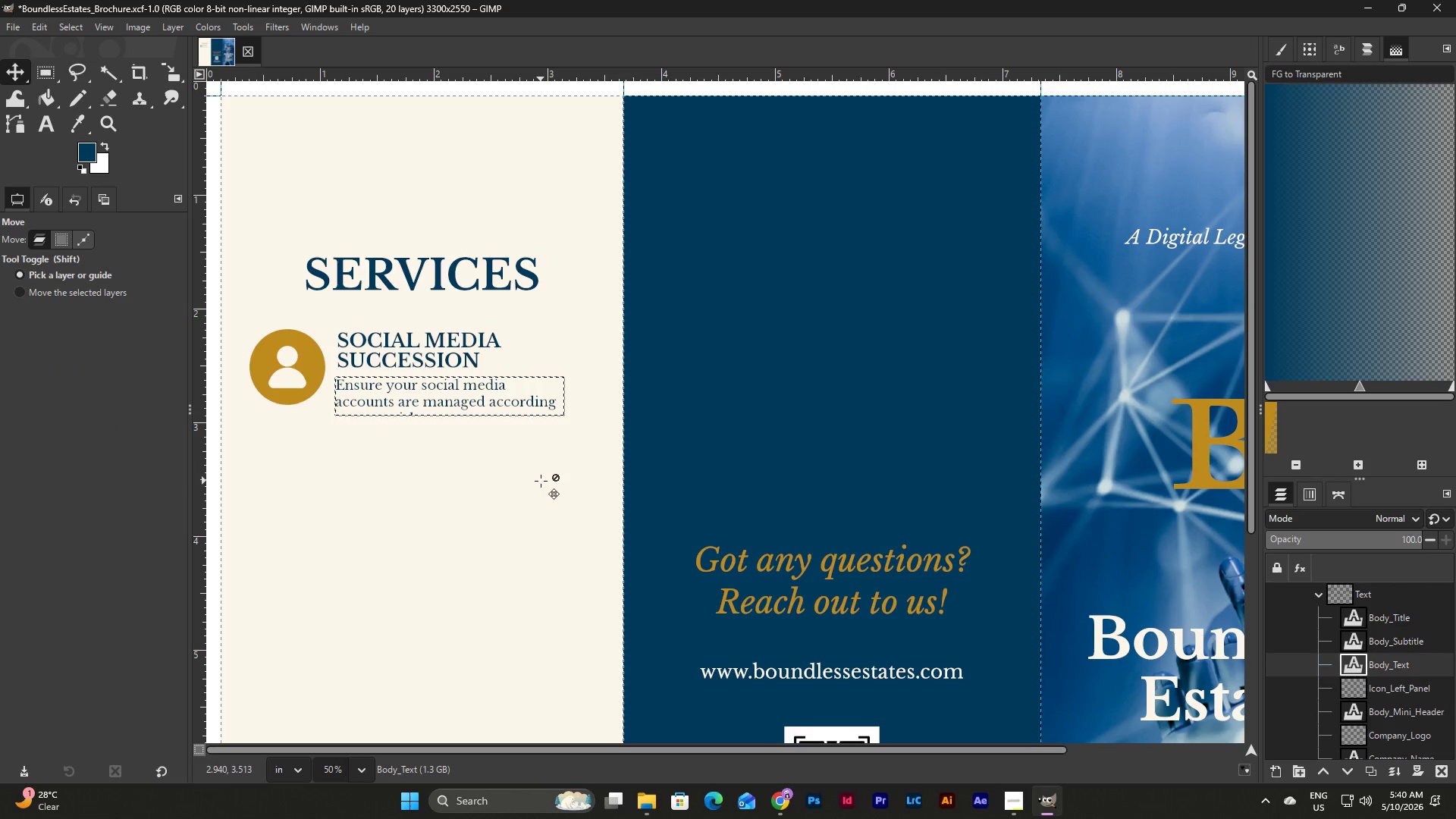 
left_click([541, 481])
 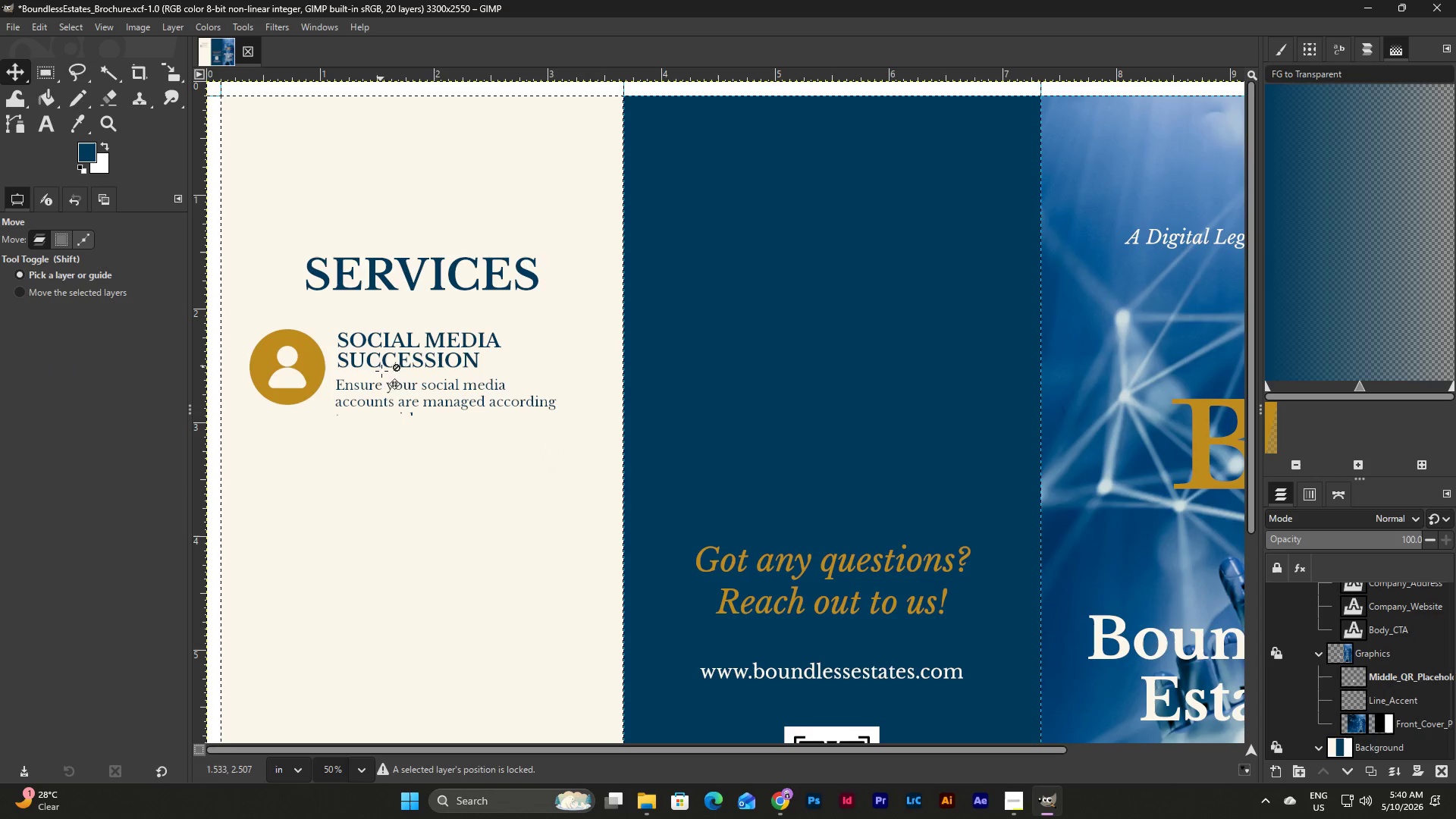 
scroll: coordinate [1365, 655], scroll_direction: up, amount: 15.0
 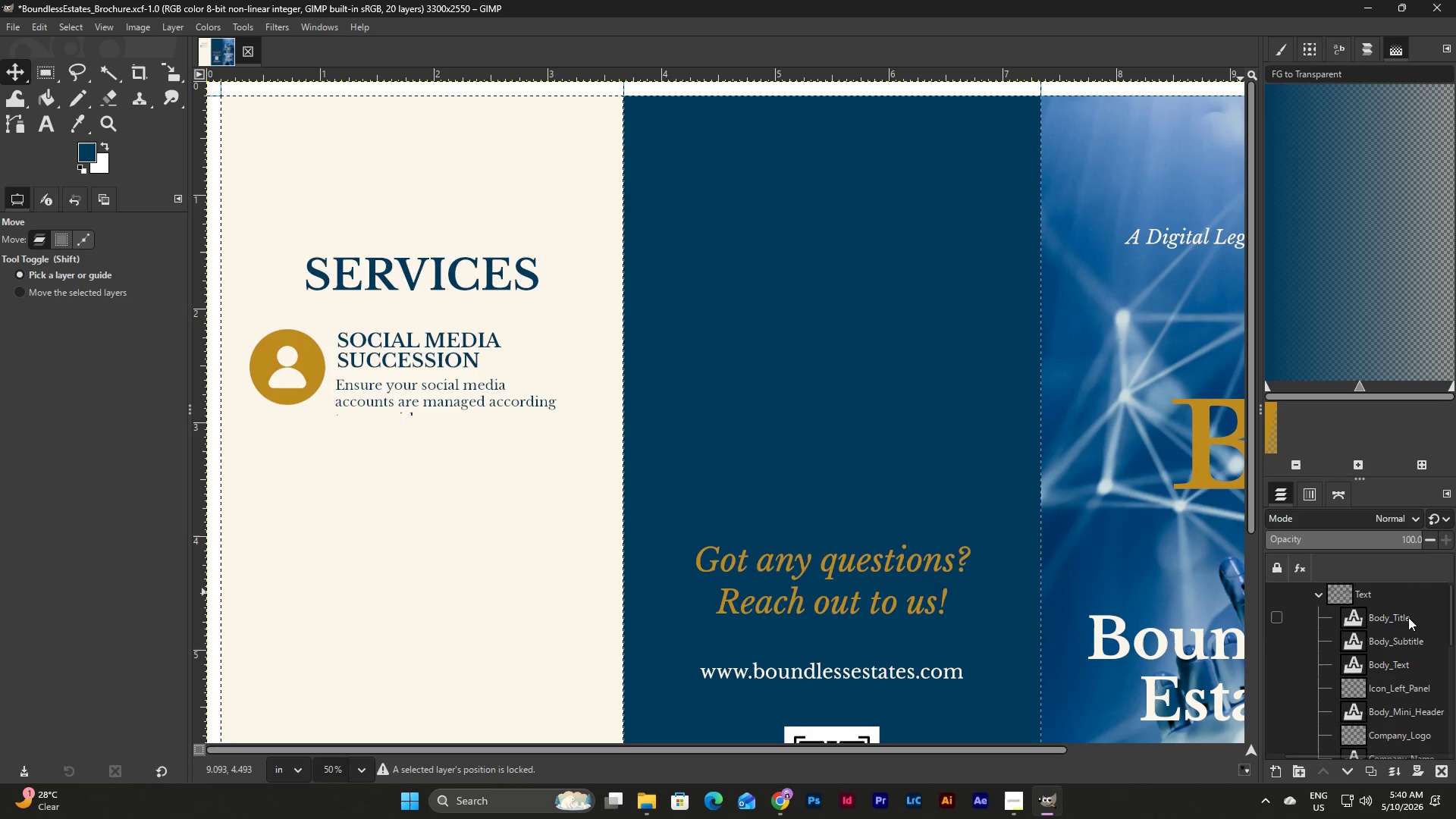 
hold_key(key=ShiftLeft, duration=1.17)
left_click([1398, 613])
 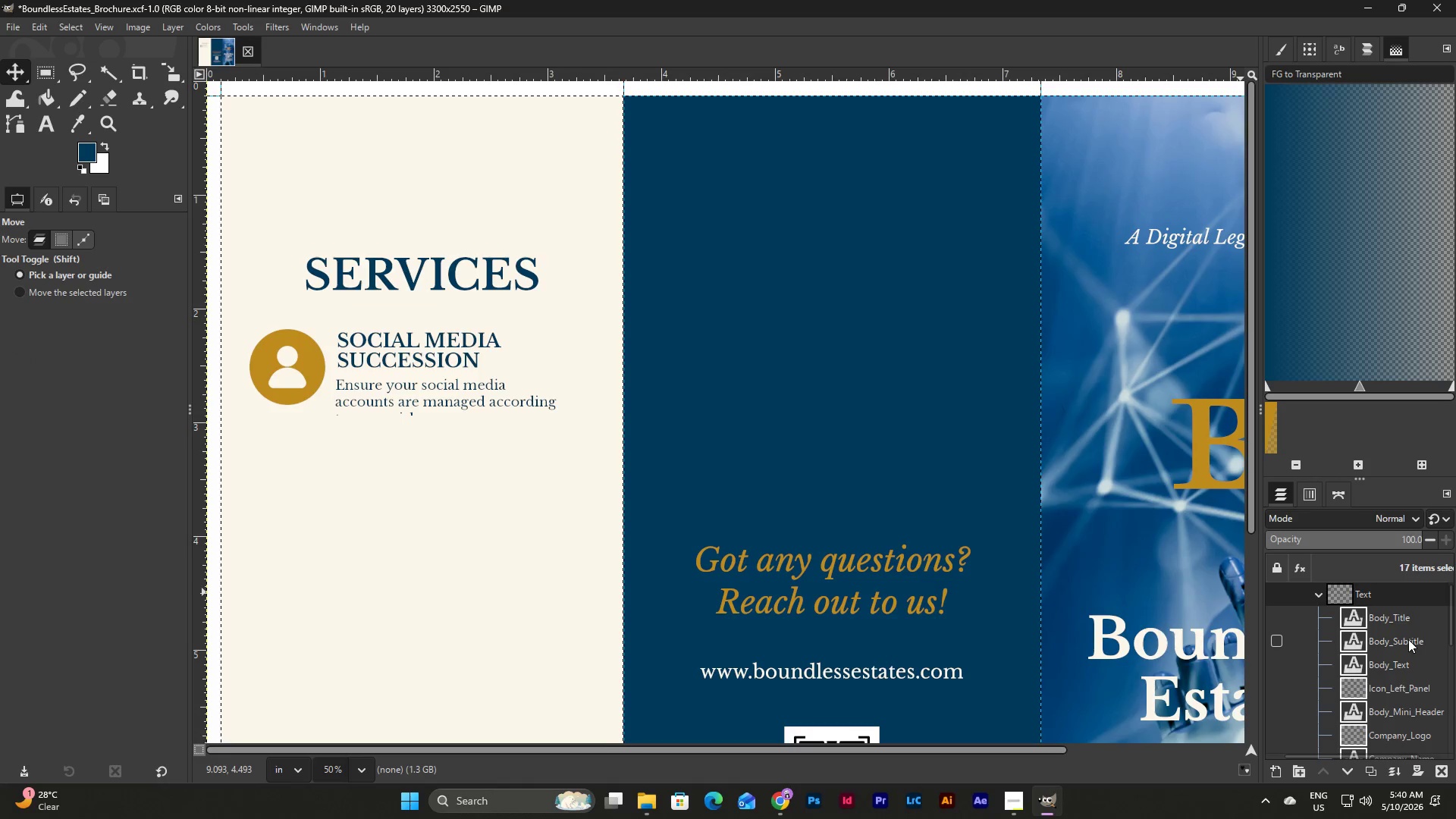 
left_click([1408, 639])
 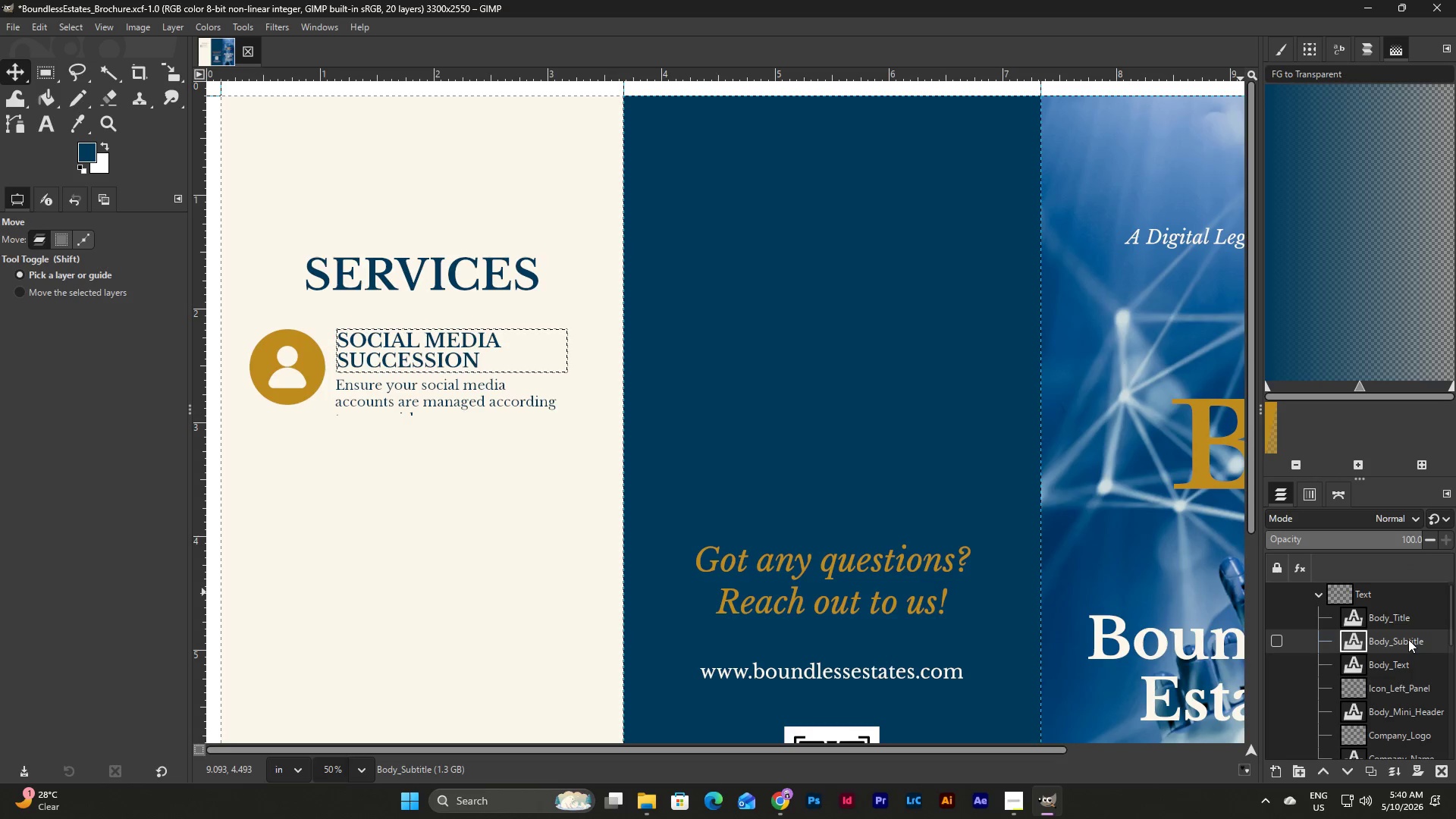 
hold_key(key=ShiftLeft, duration=2.05)
left_click([1403, 664])
 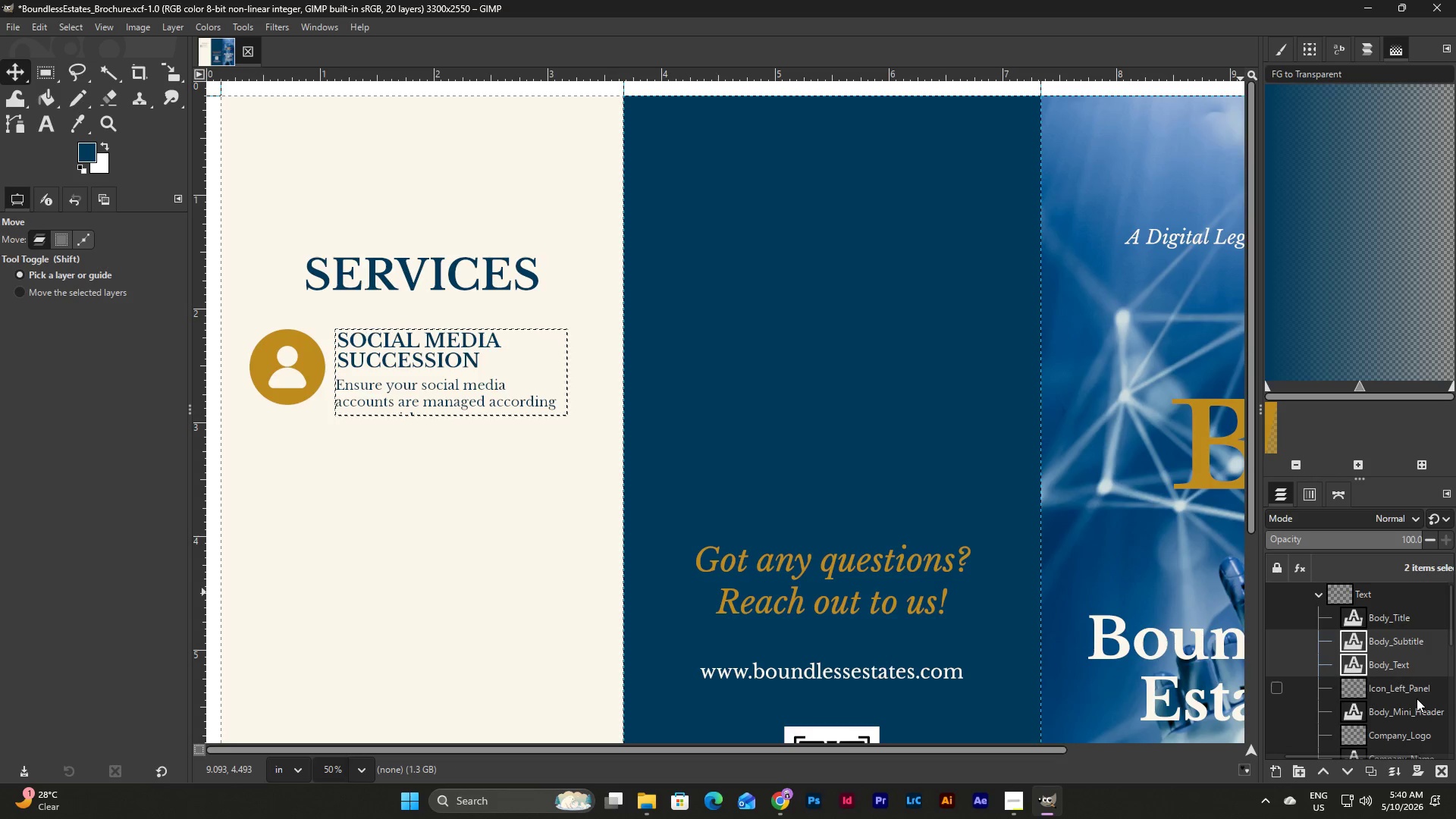 
left_click([1414, 693])
 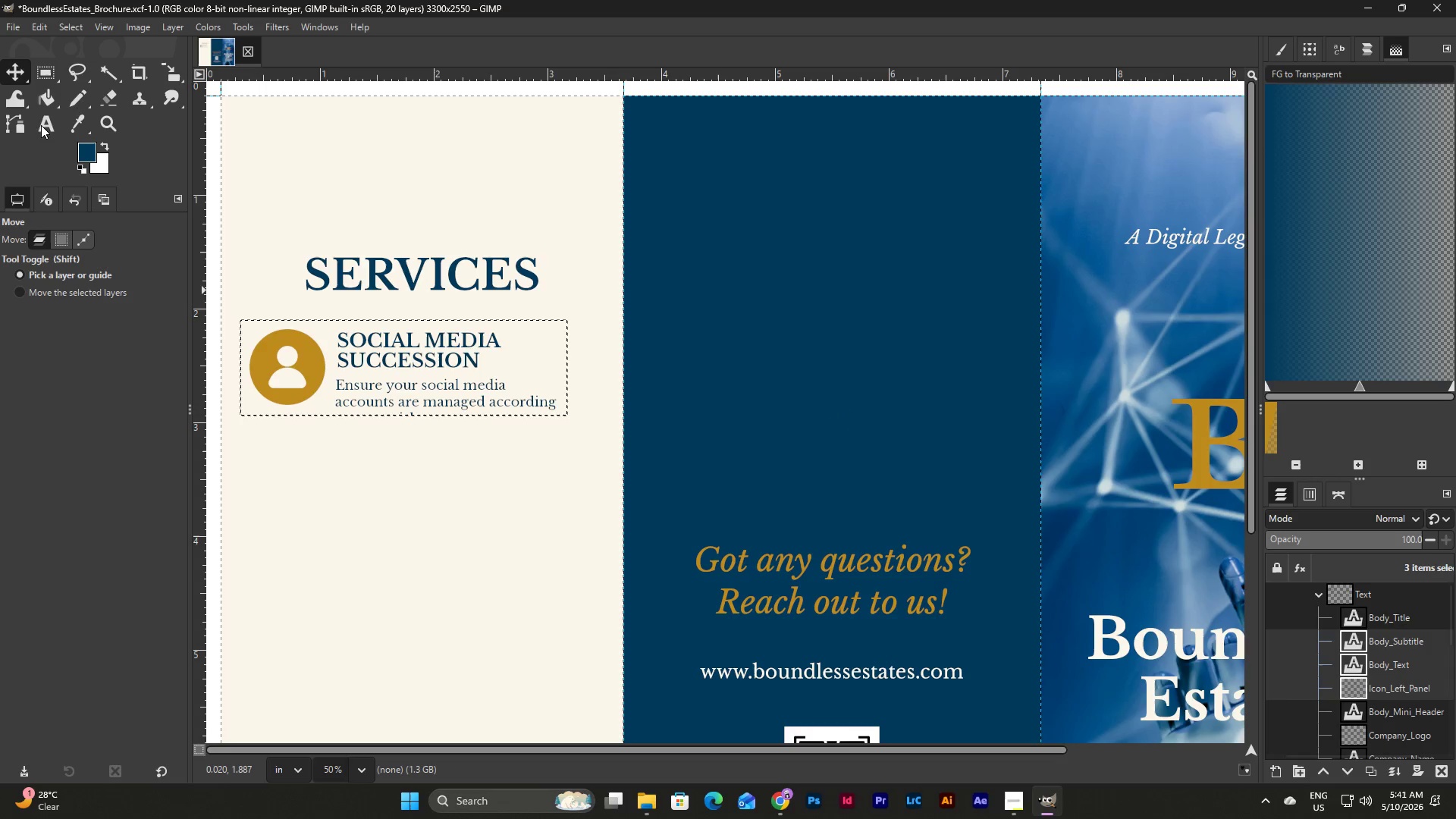 
left_click([22, 74])
 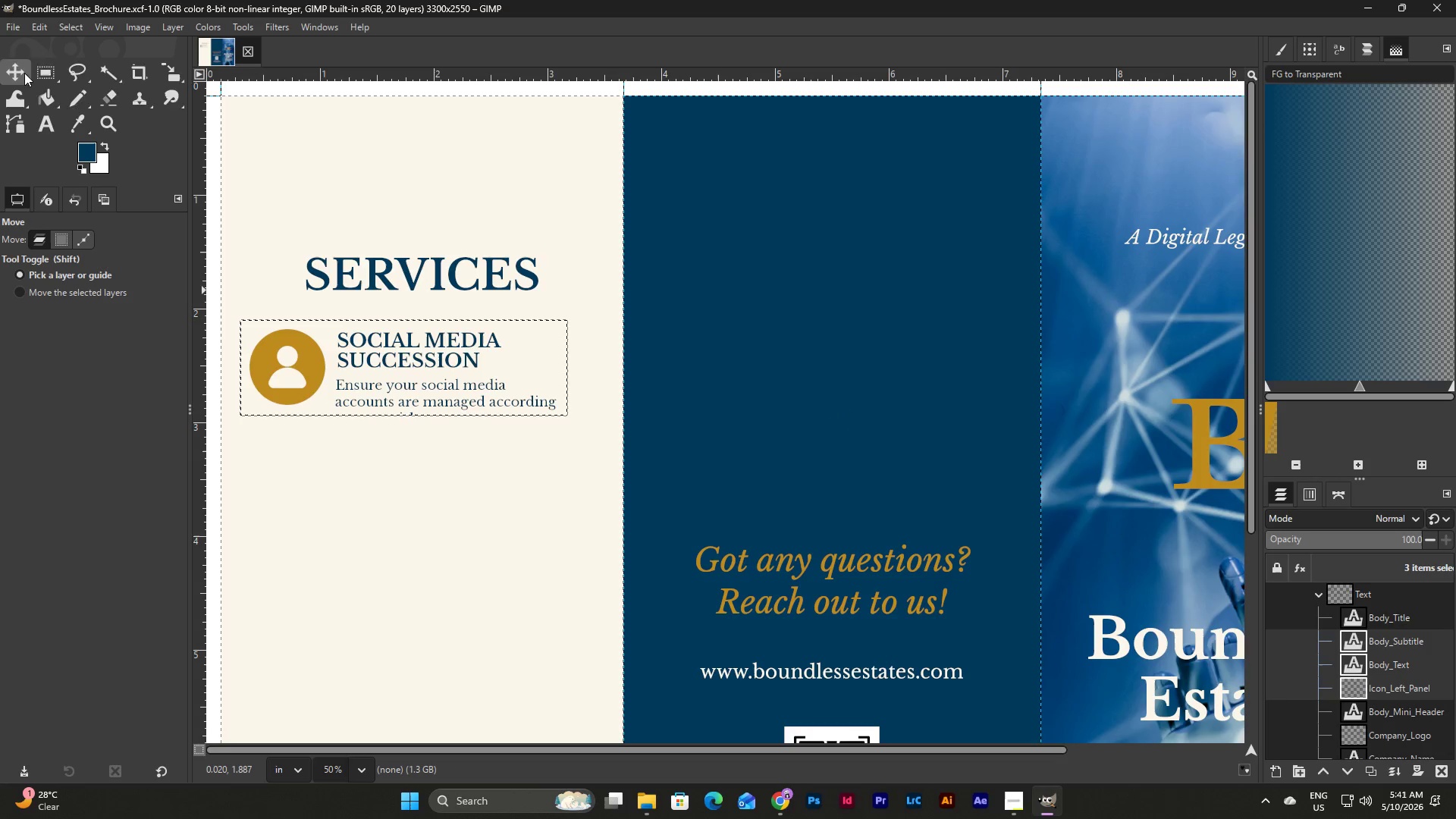 
left_click([24, 73])
 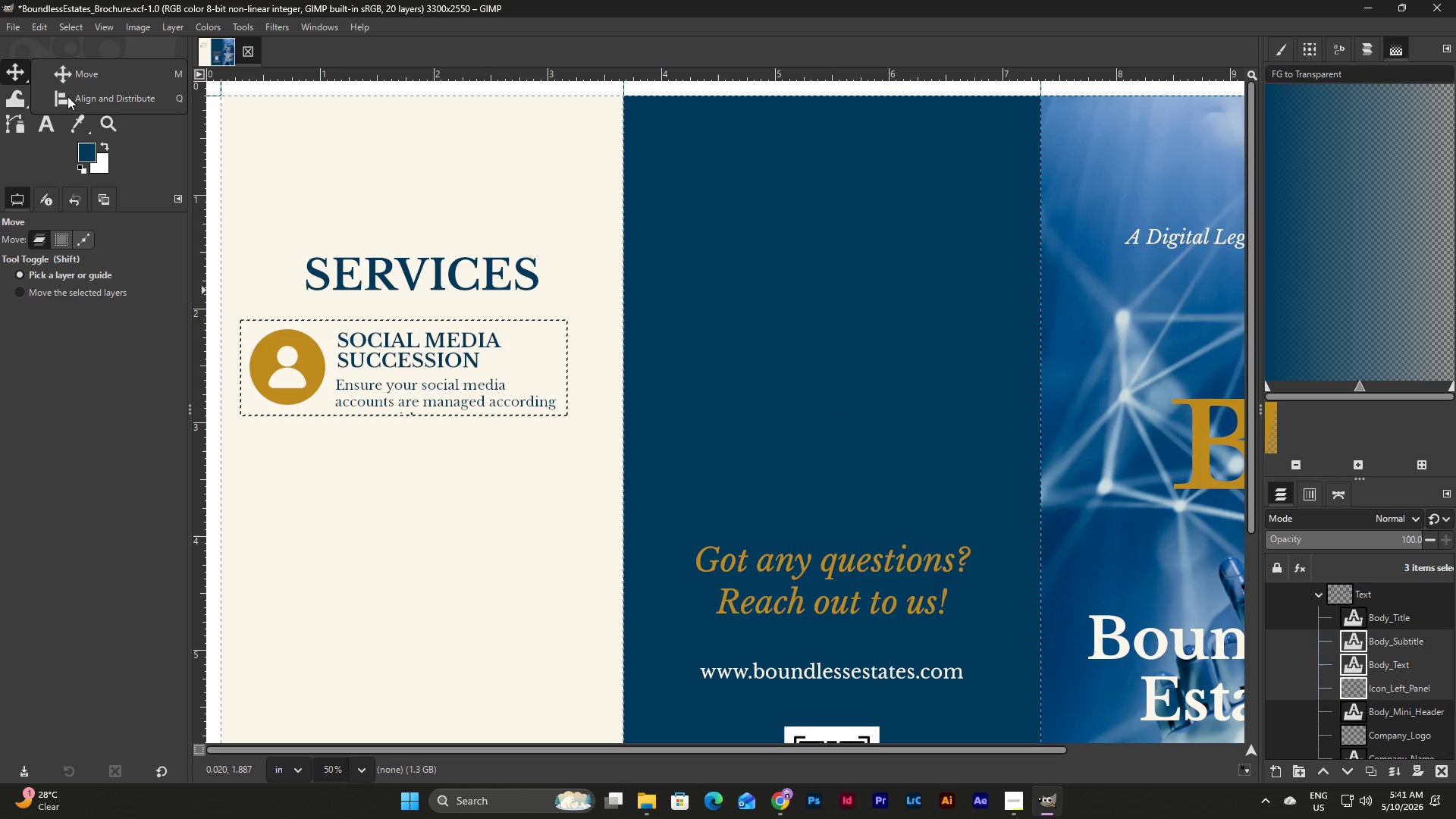 
left_click([97, 103])
 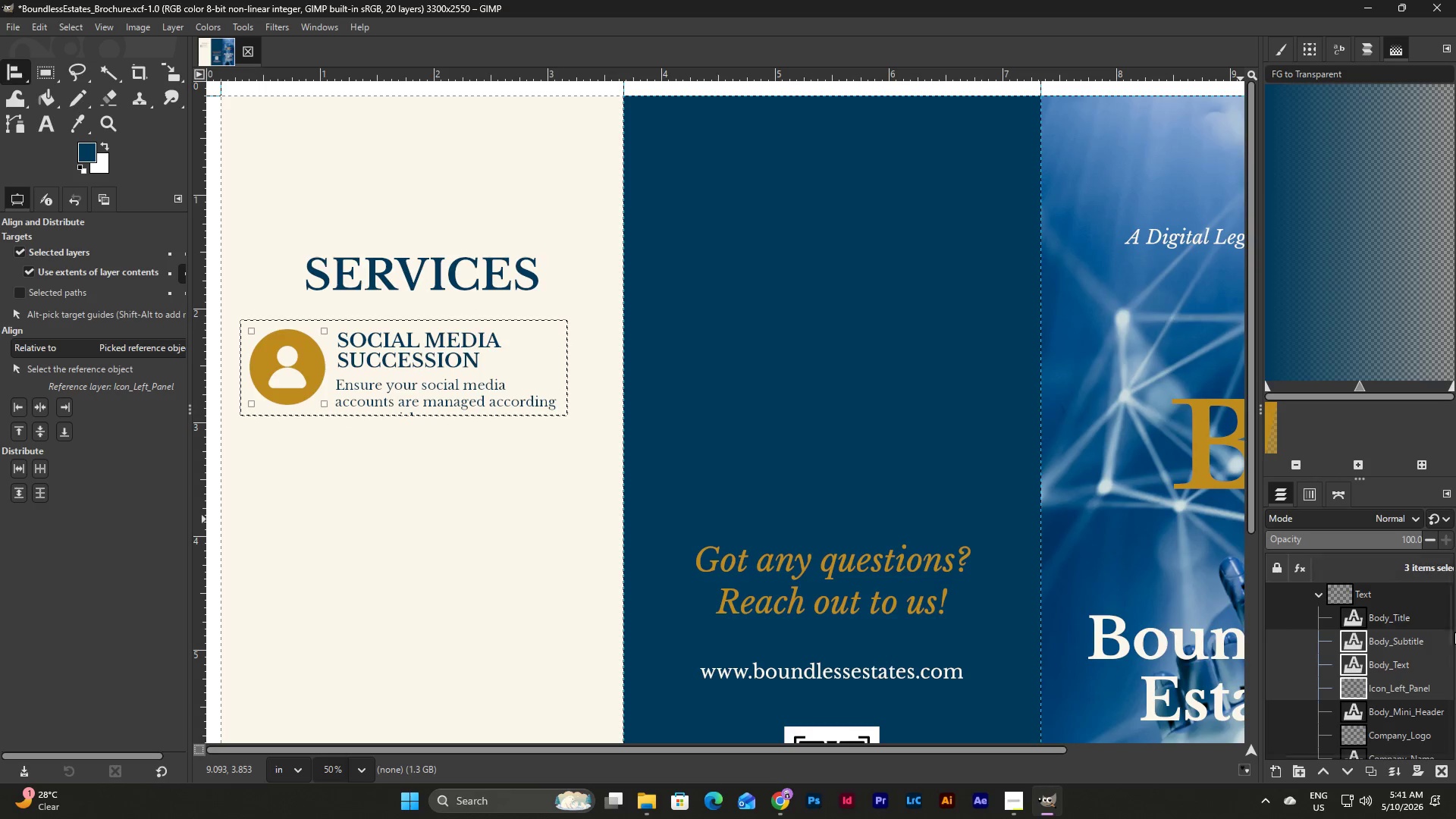 
left_click([1398, 615])
 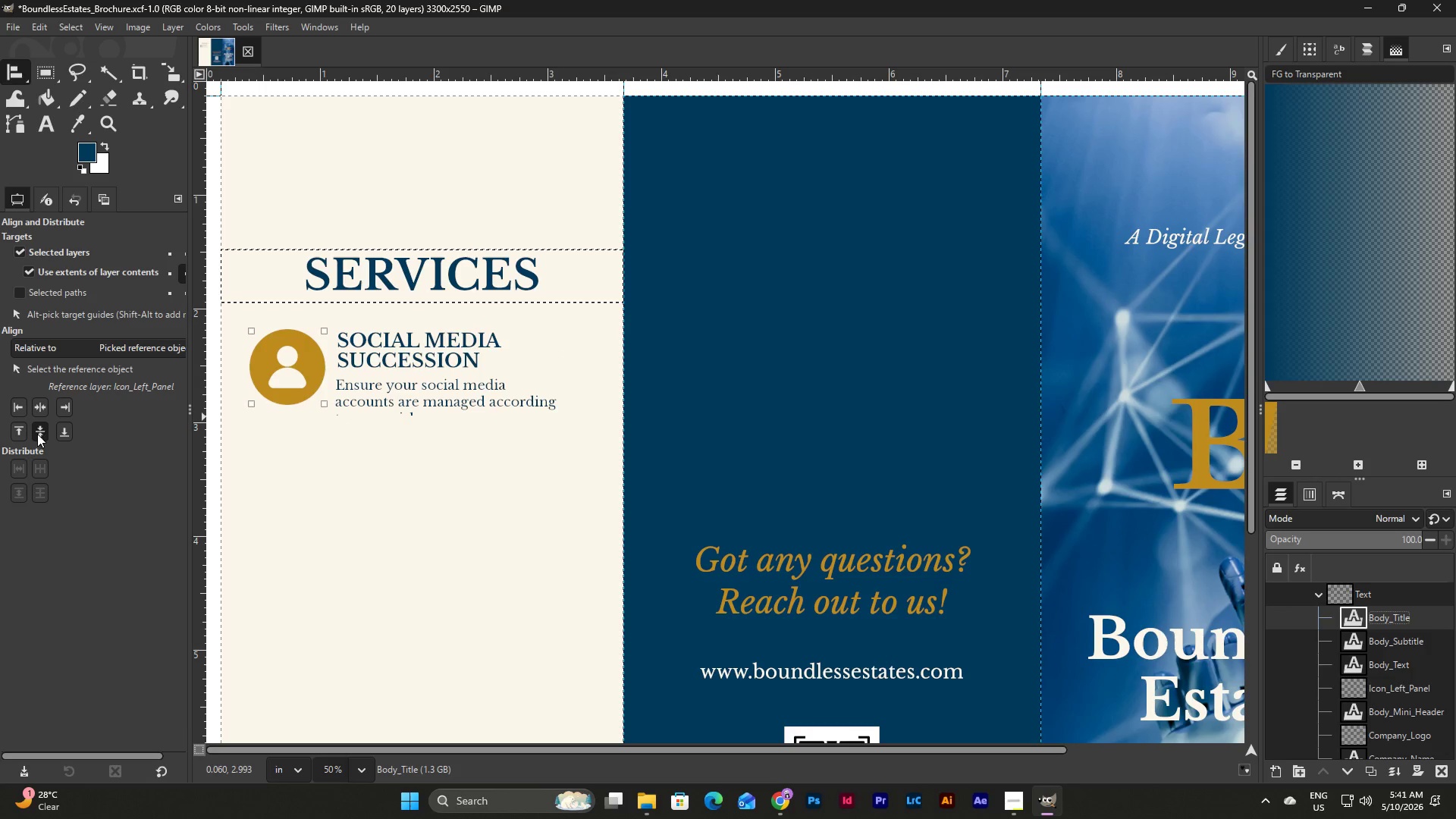 
left_click([39, 408])
 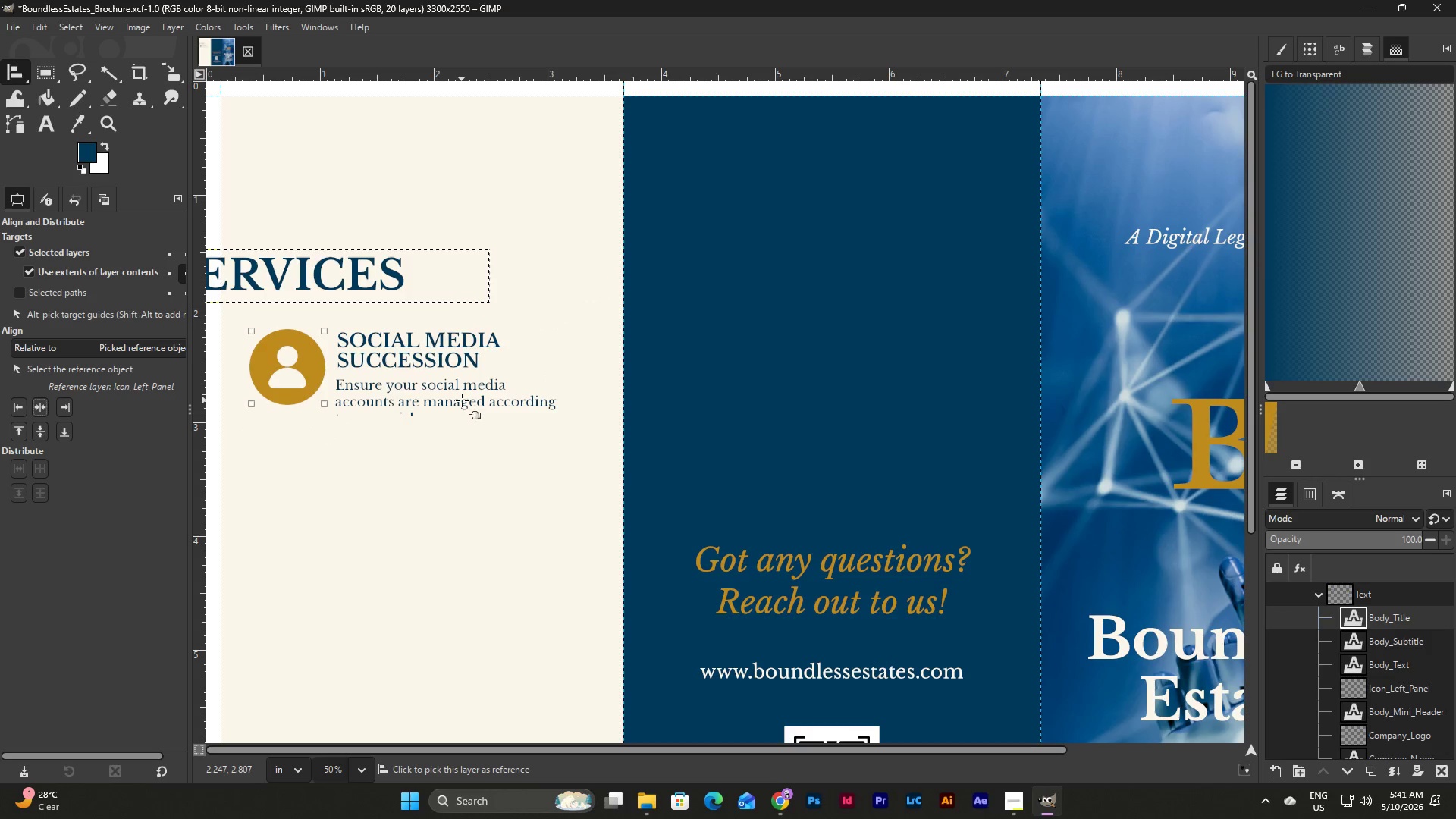 
wait(7.17)
 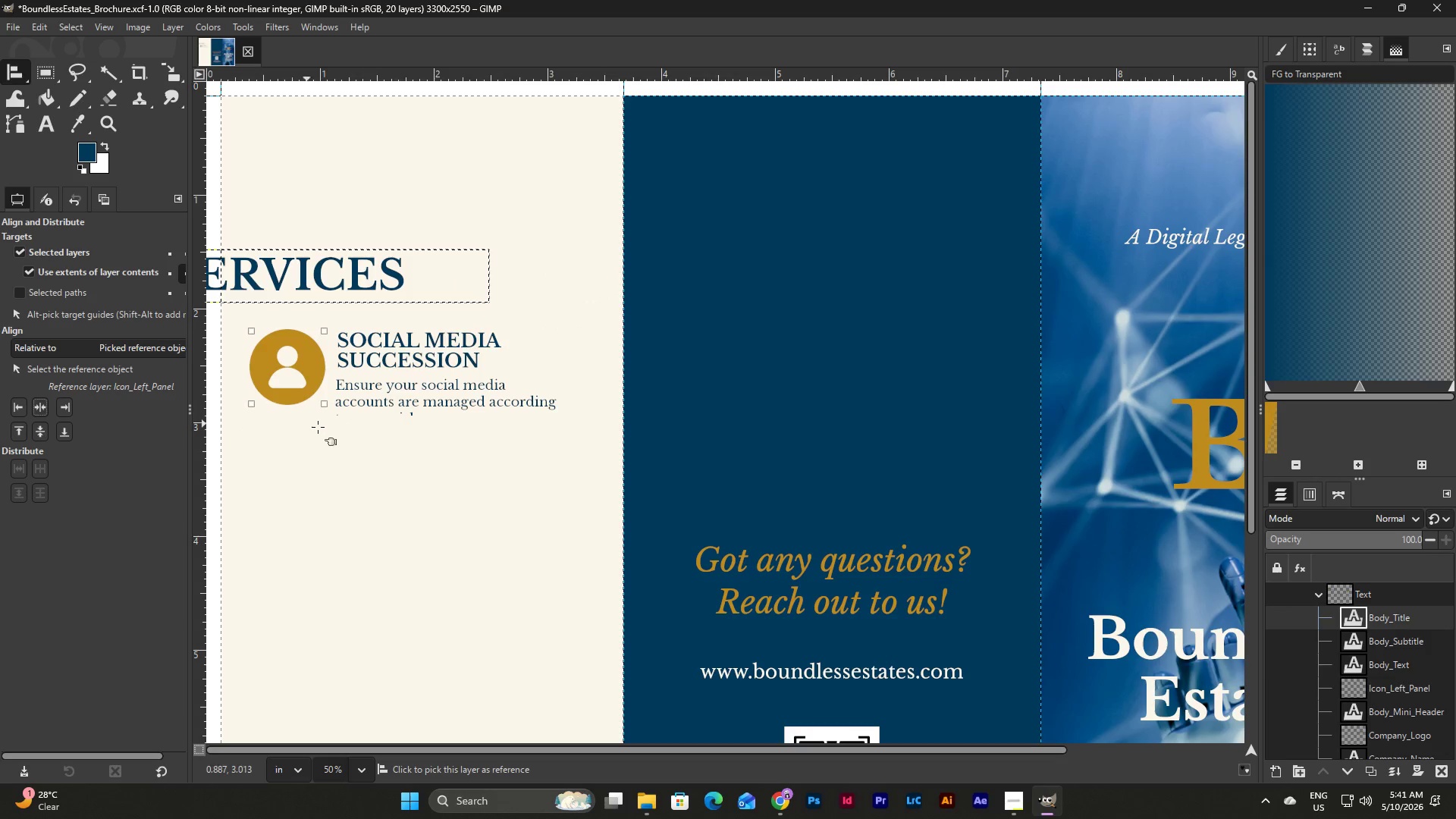 
key(Control+Z)
 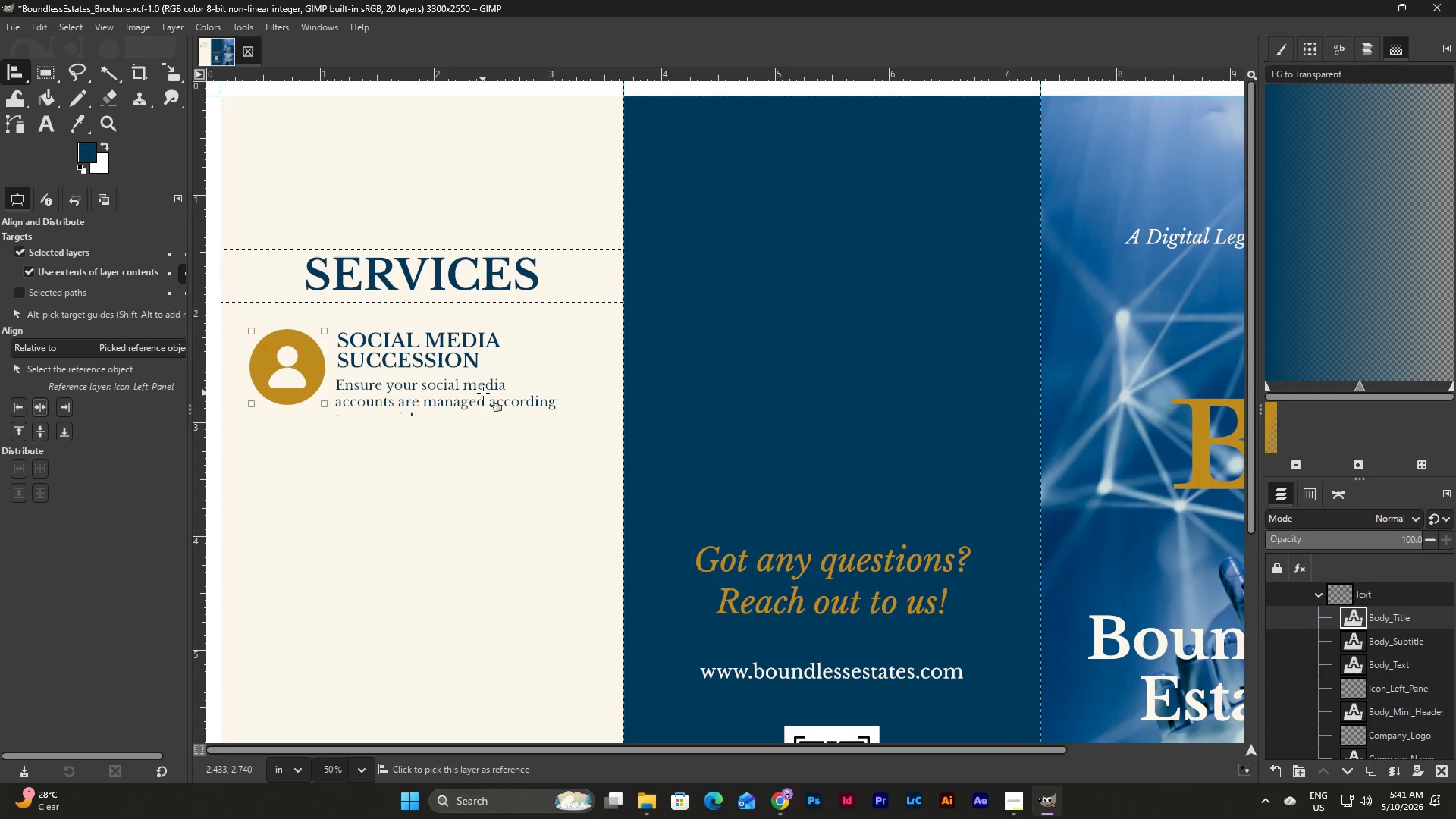 
wait(8.81)
 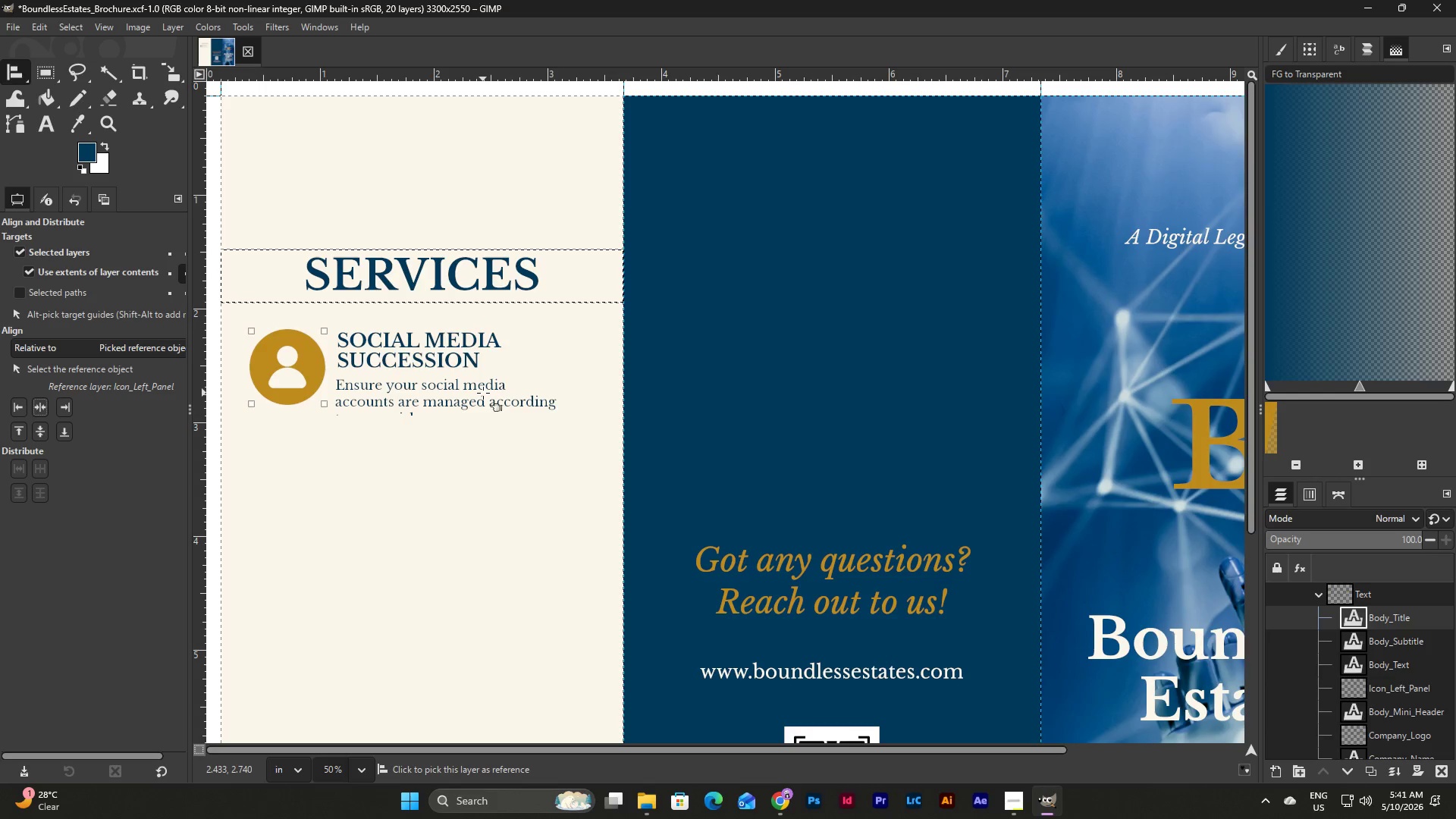 
left_click([140, 344])
 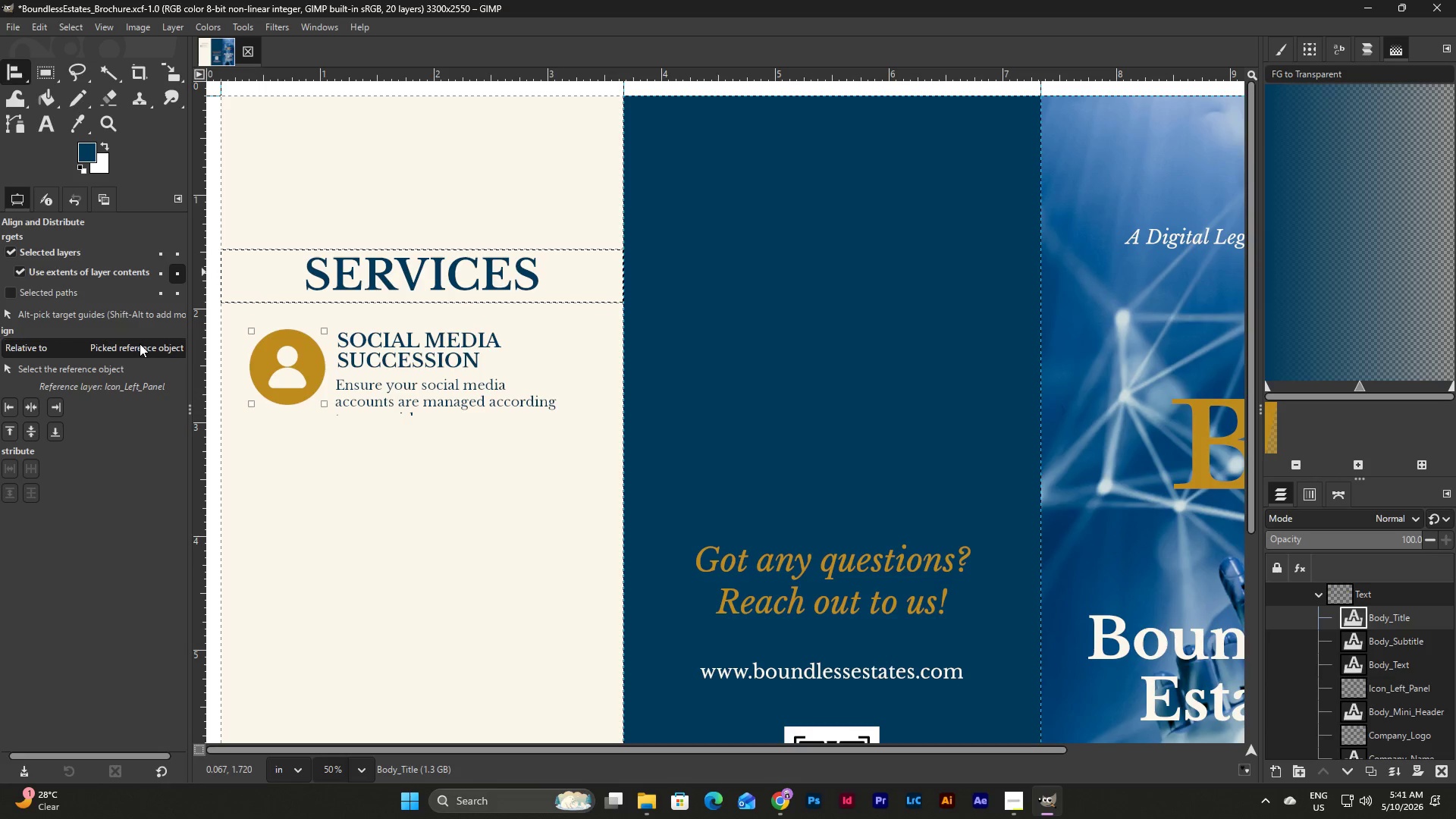 
double_click([140, 344])
 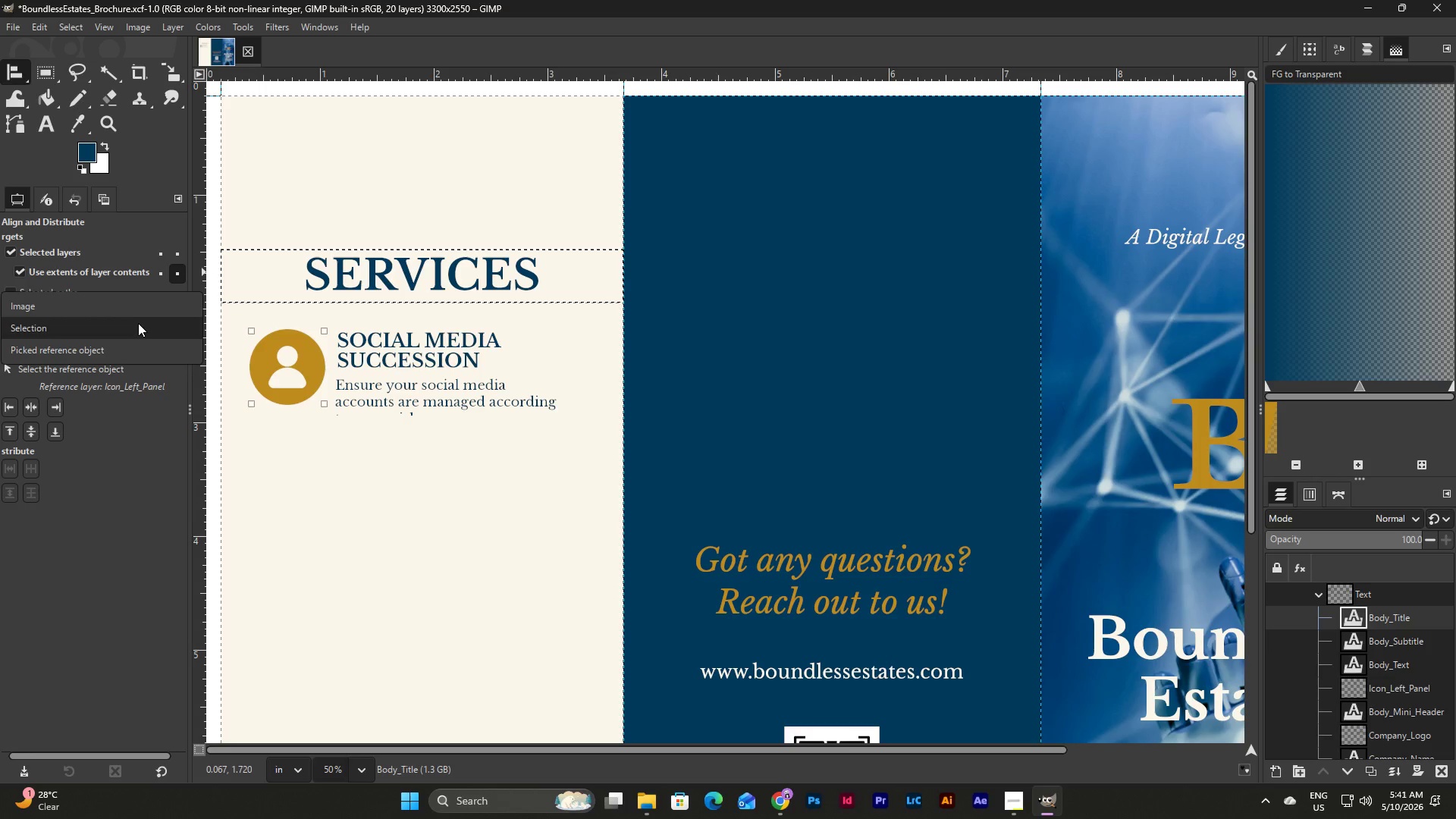 
left_click([138, 323])
 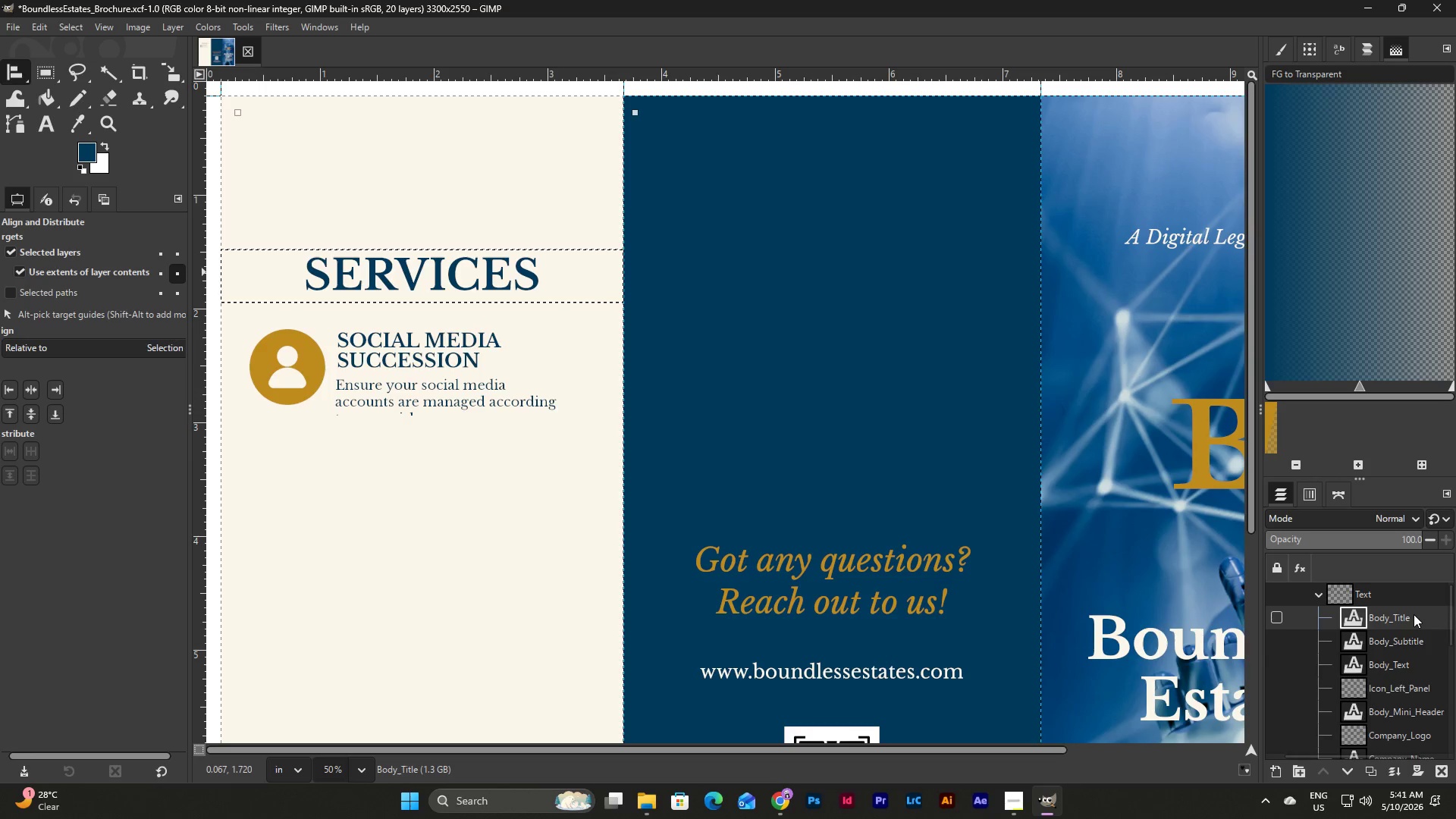 
wait(16.91)
 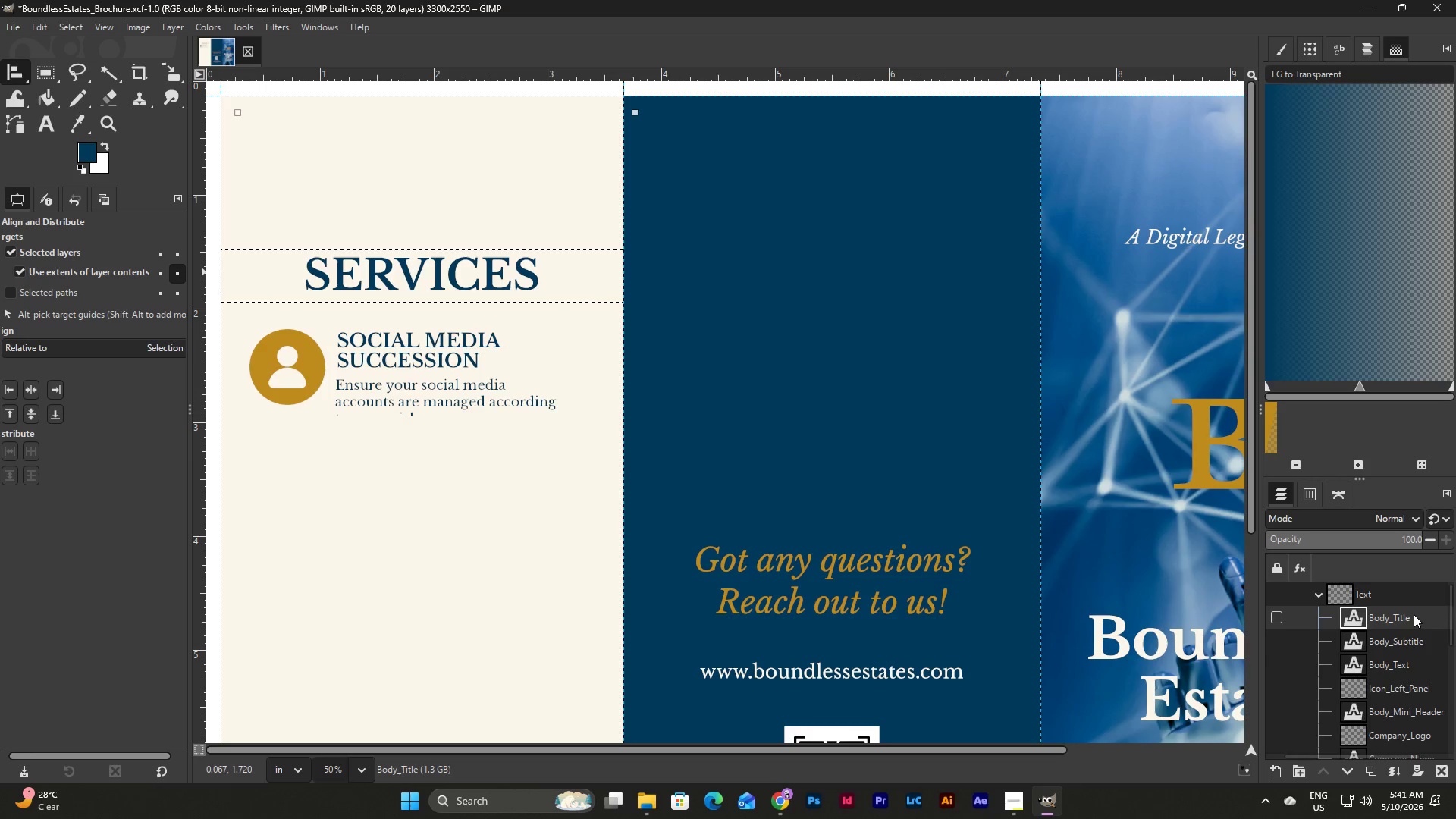 
left_click([1413, 642])
 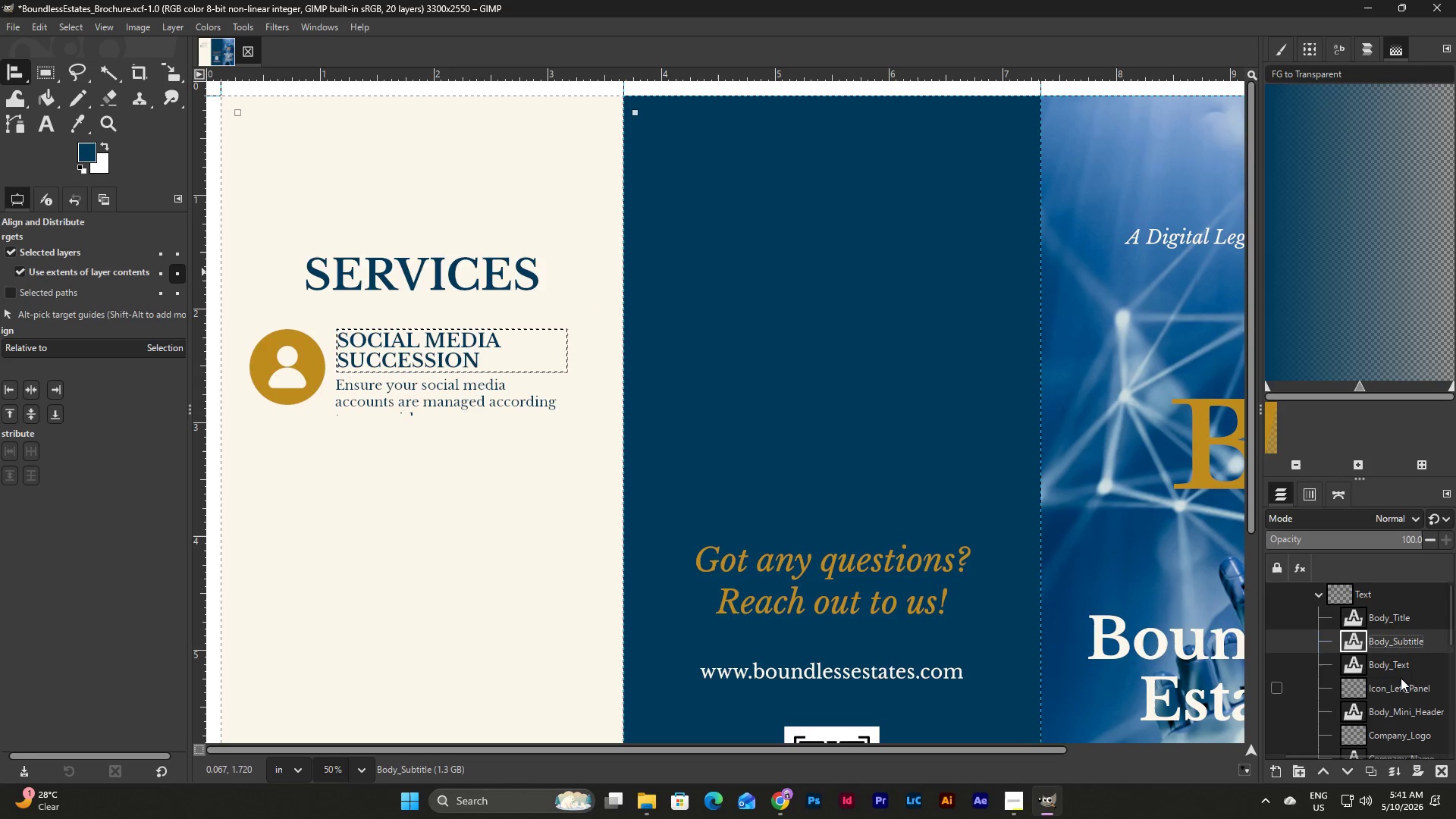 
hold_key(key=ShiftLeft, duration=1.66)
left_click([1411, 682])
 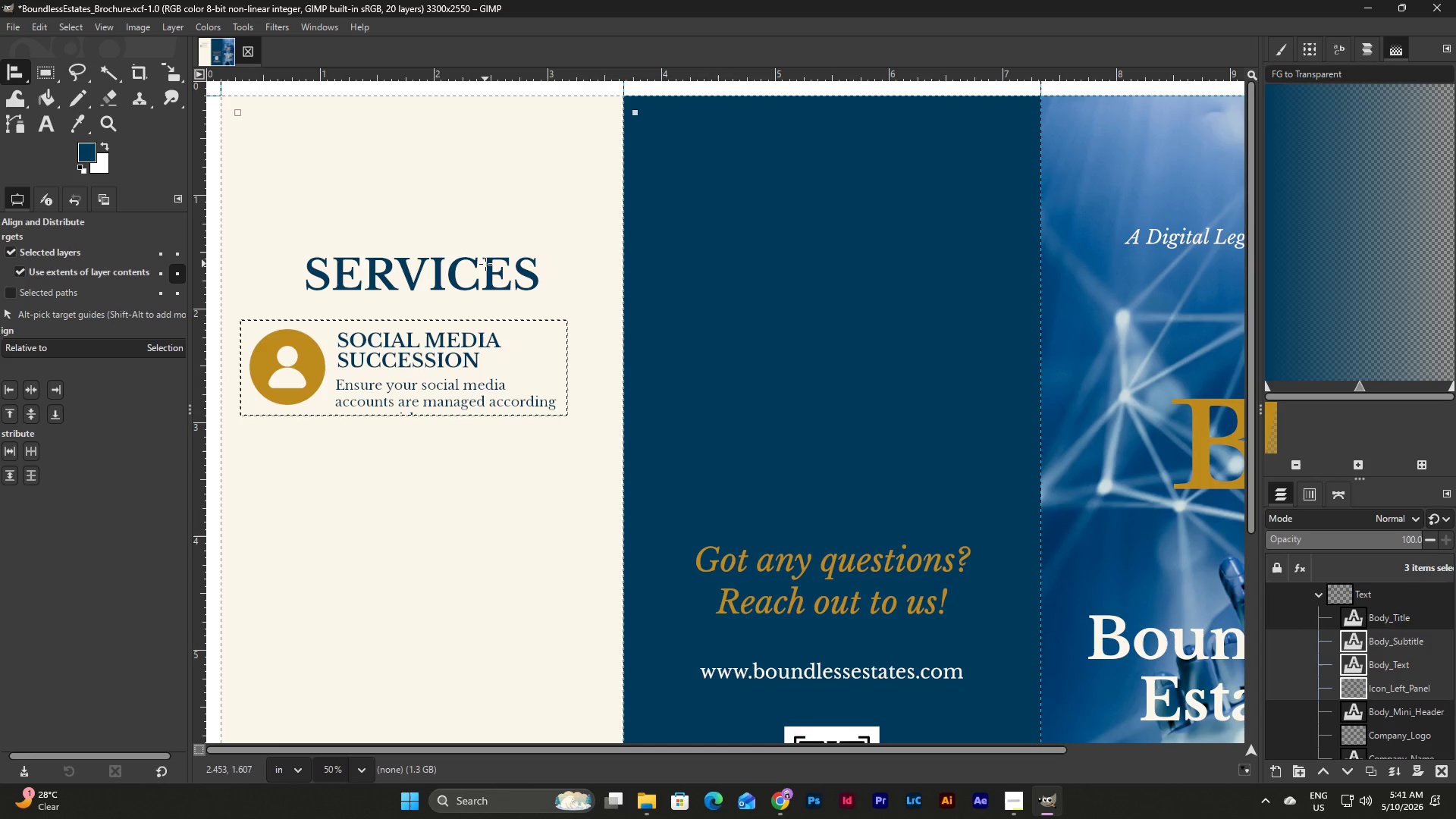 
left_click([30, 386])
 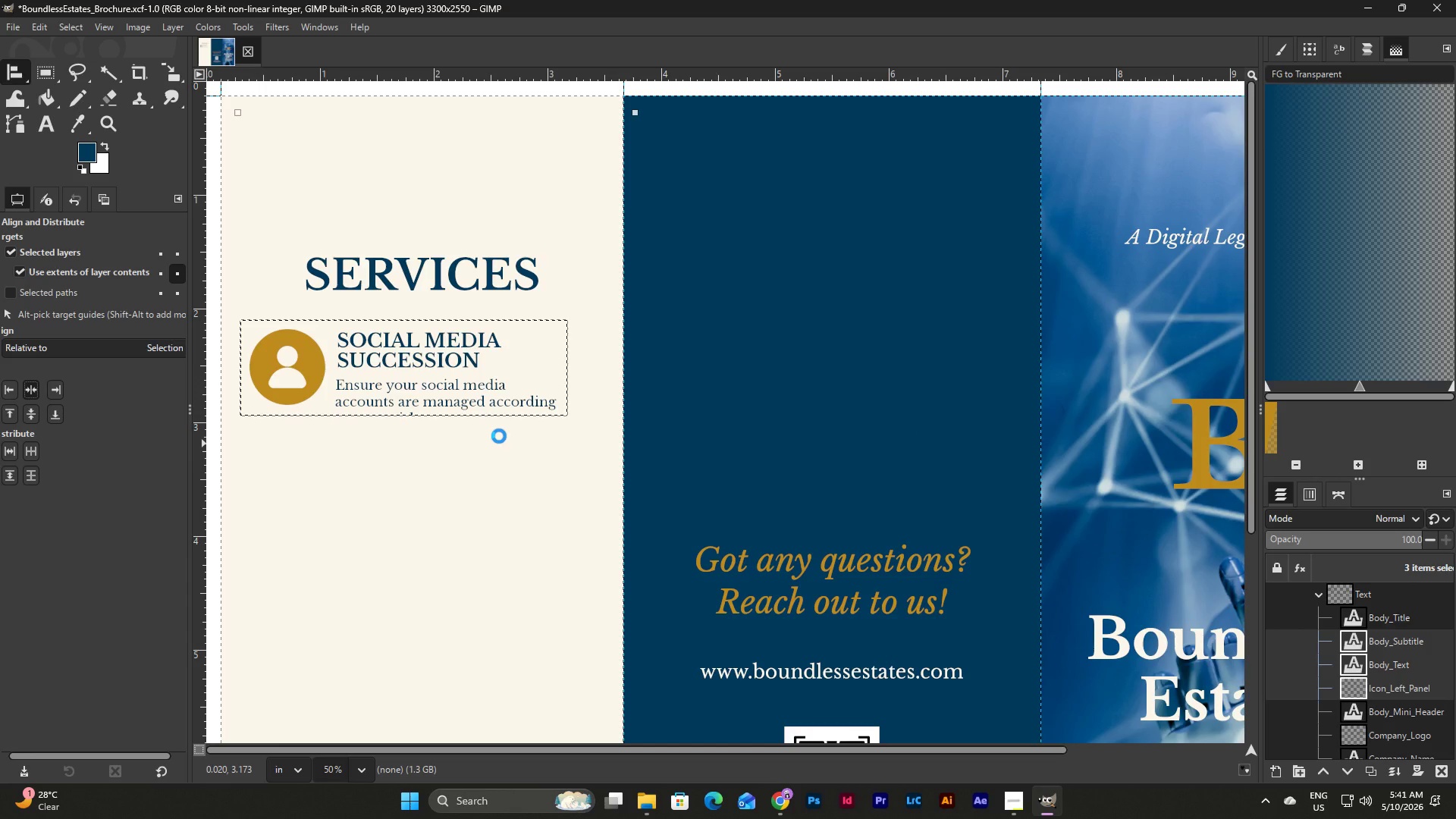 
wait(9.67)
 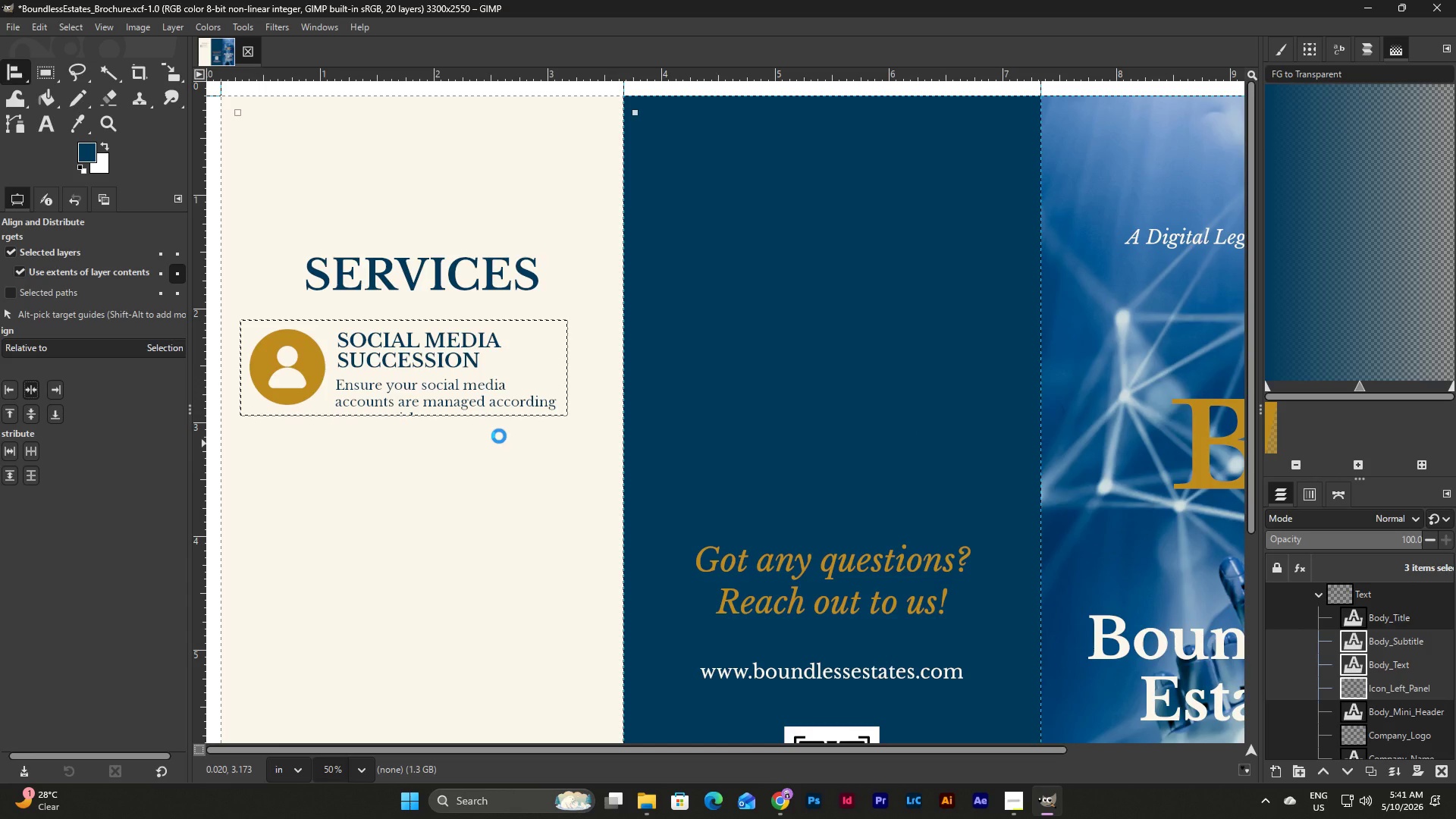 
left_click([1055, 801])
 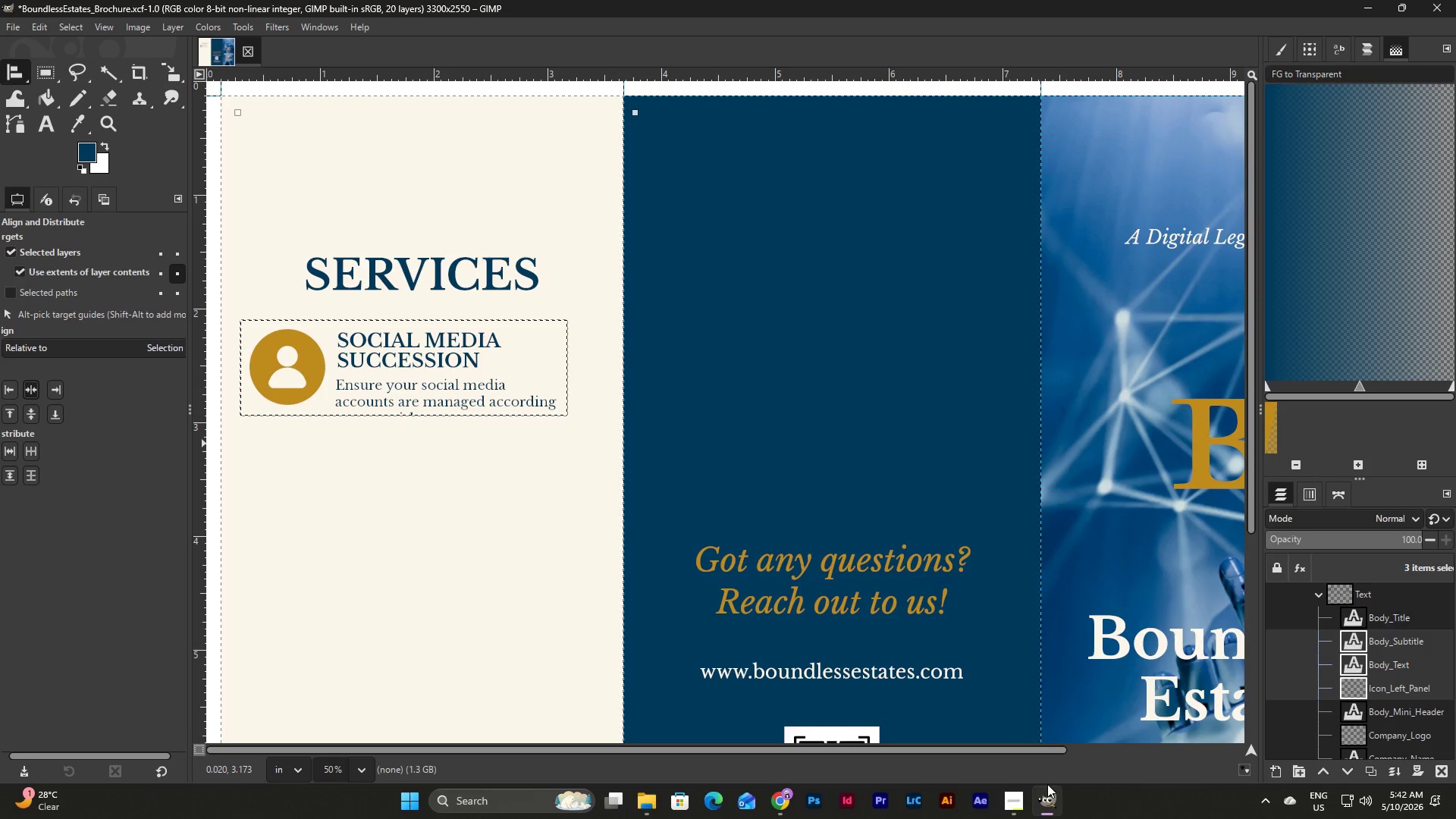 
left_click([1015, 802])